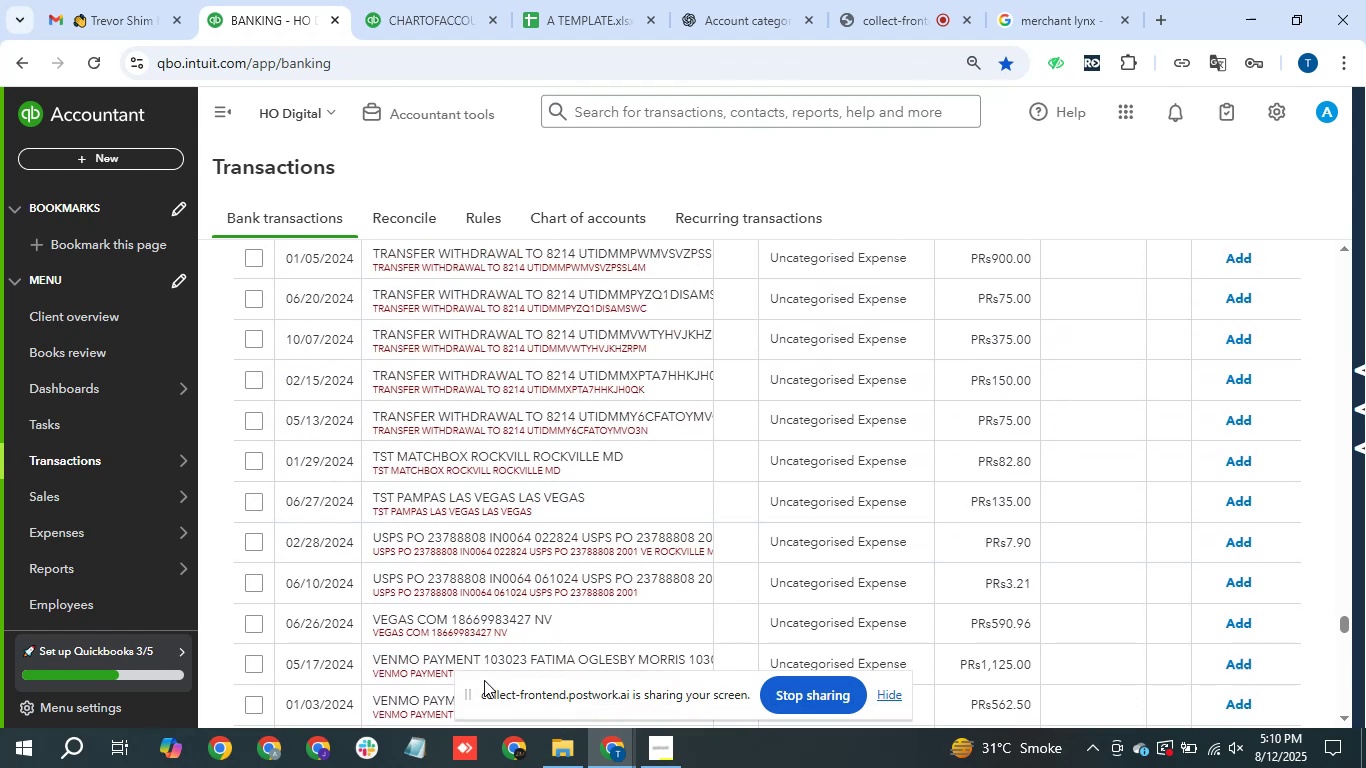 
scroll: coordinate [518, 512], scroll_direction: down, amount: 1.0
 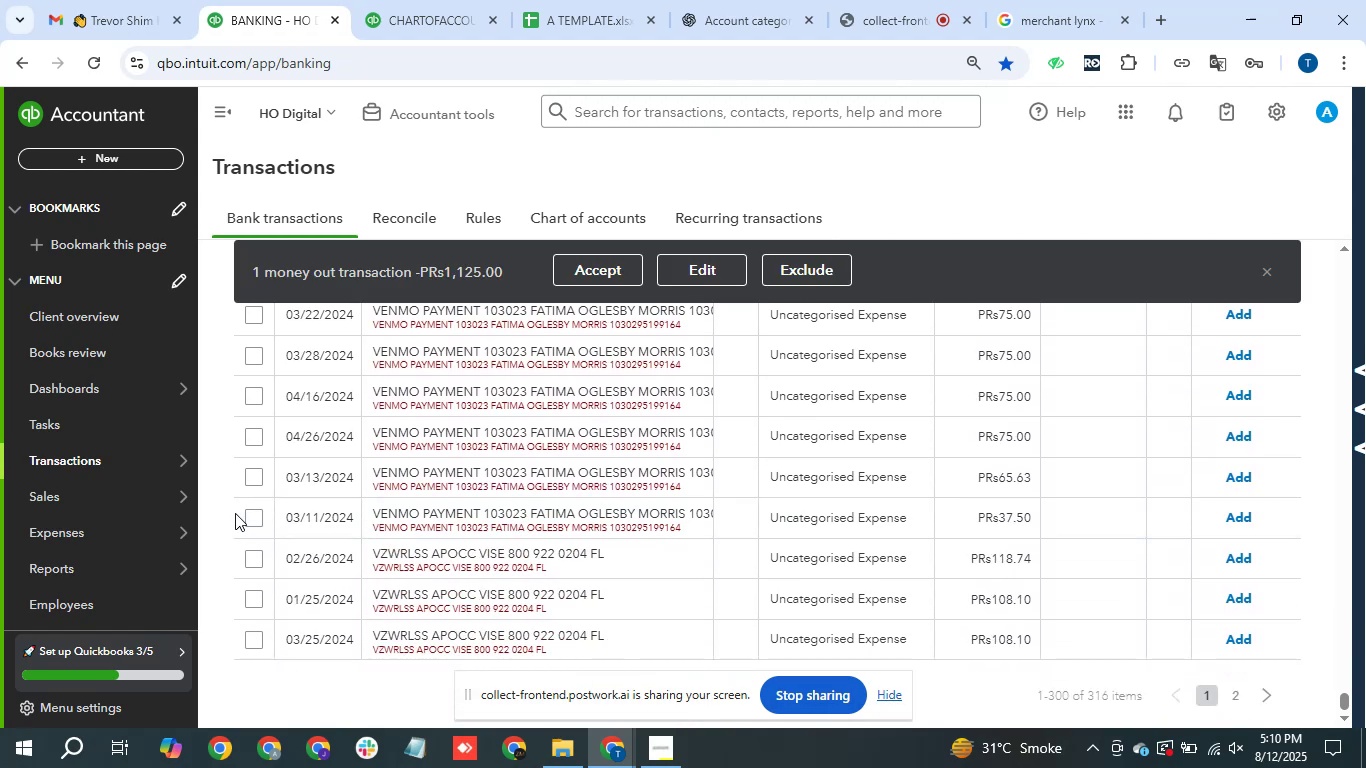 
hold_key(key=ShiftLeft, duration=0.95)
left_click([258, 512])
 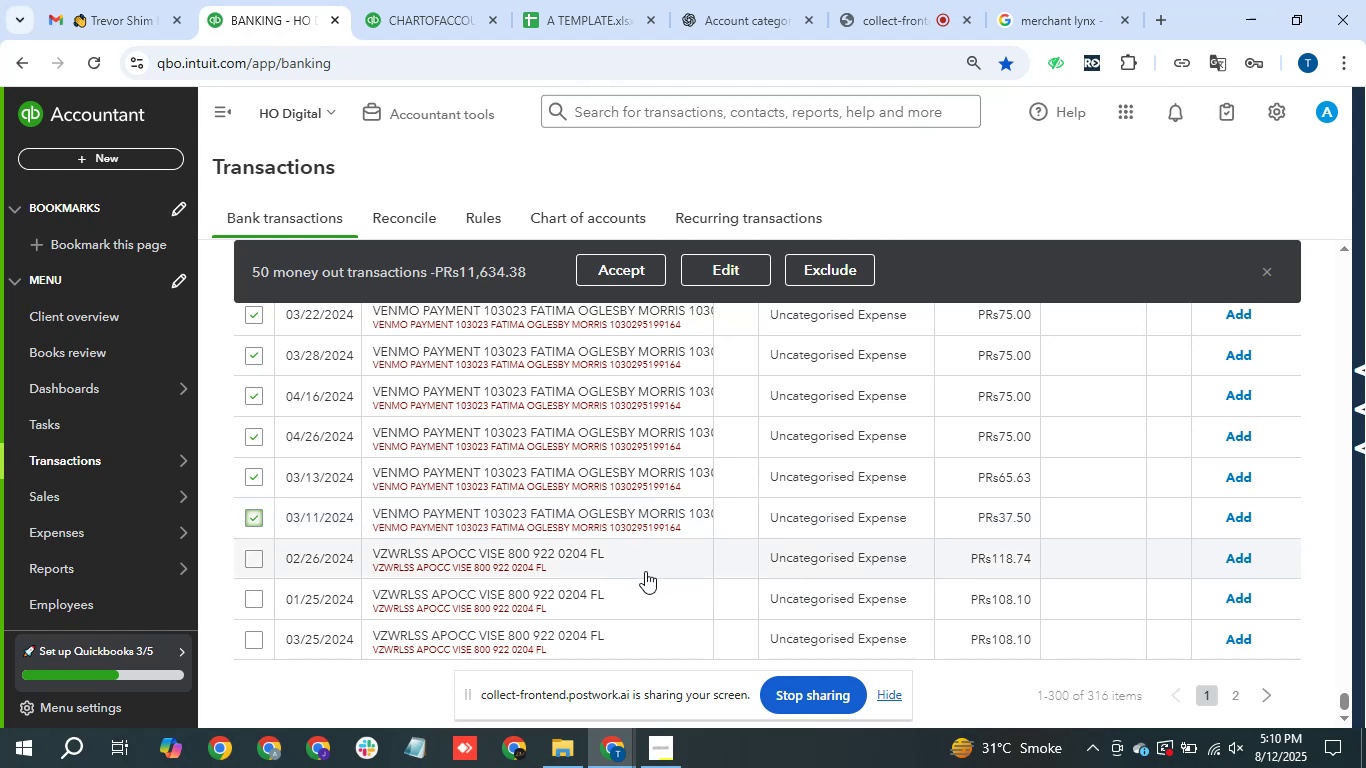 
left_click_drag(start_coordinate=[724, 53], to_coordinate=[716, 53])
 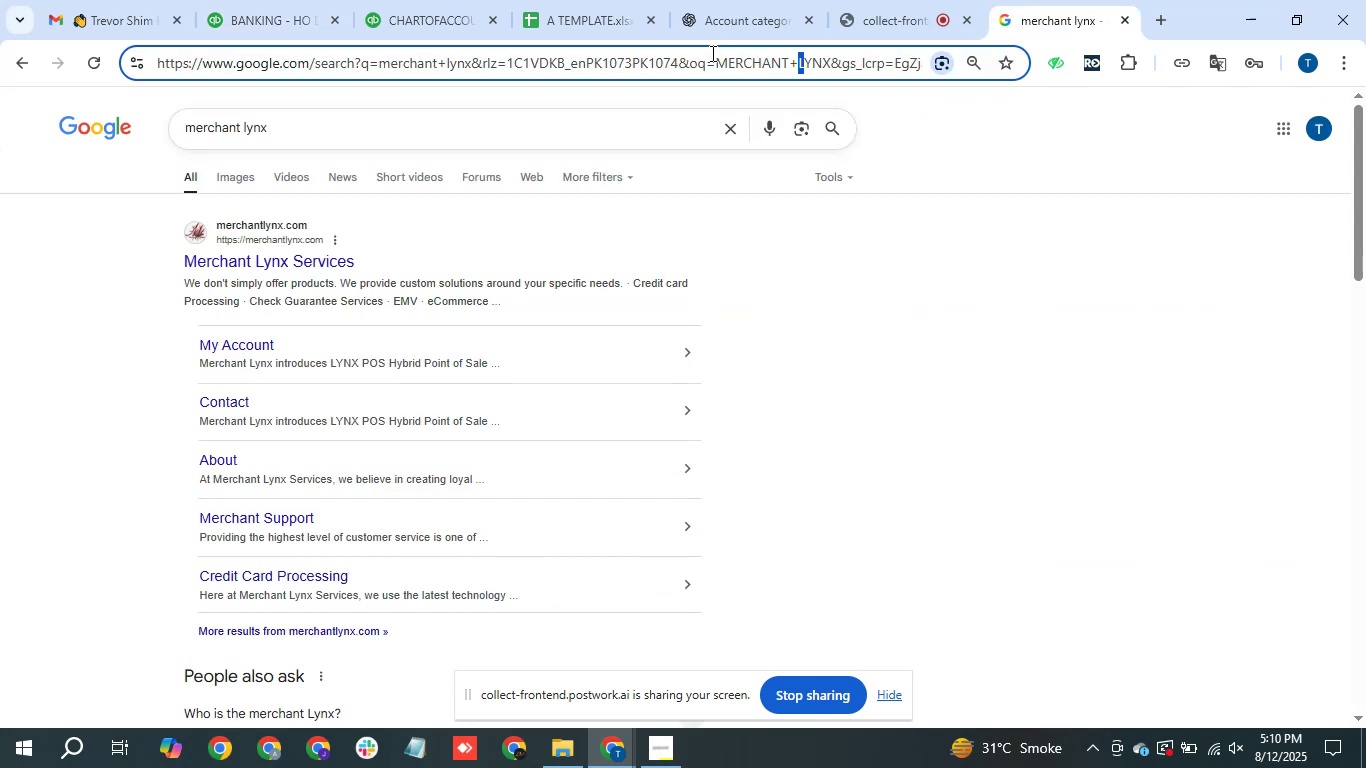 
type(ven)
 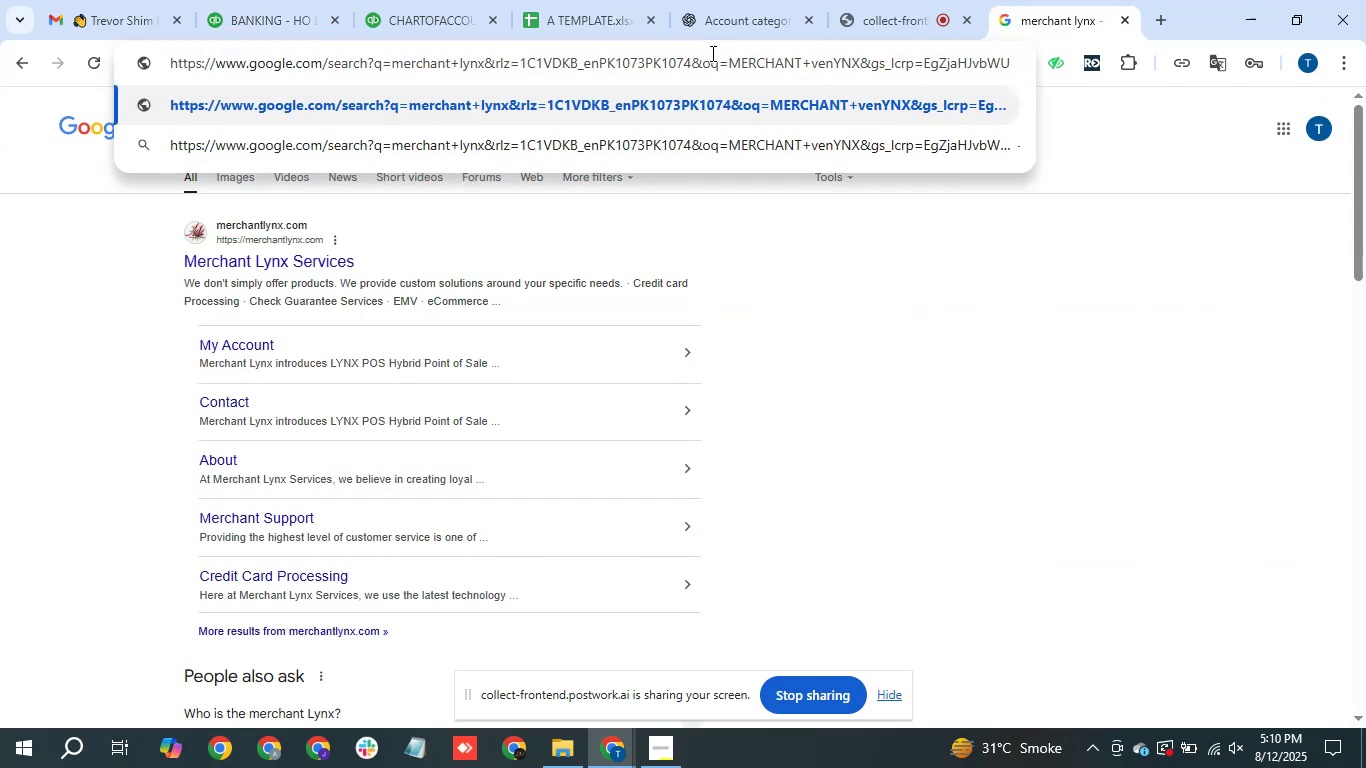 
key(Control+A)
 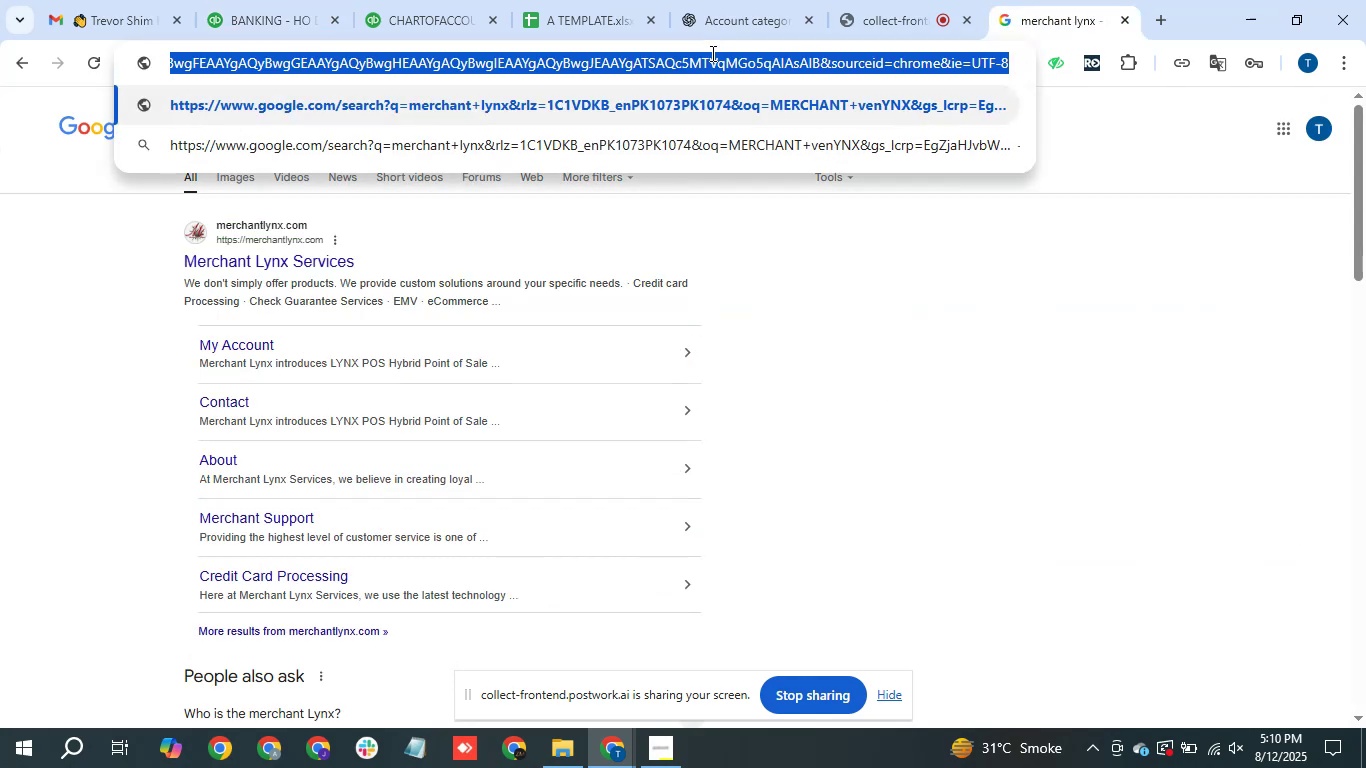 
type(venmo)
 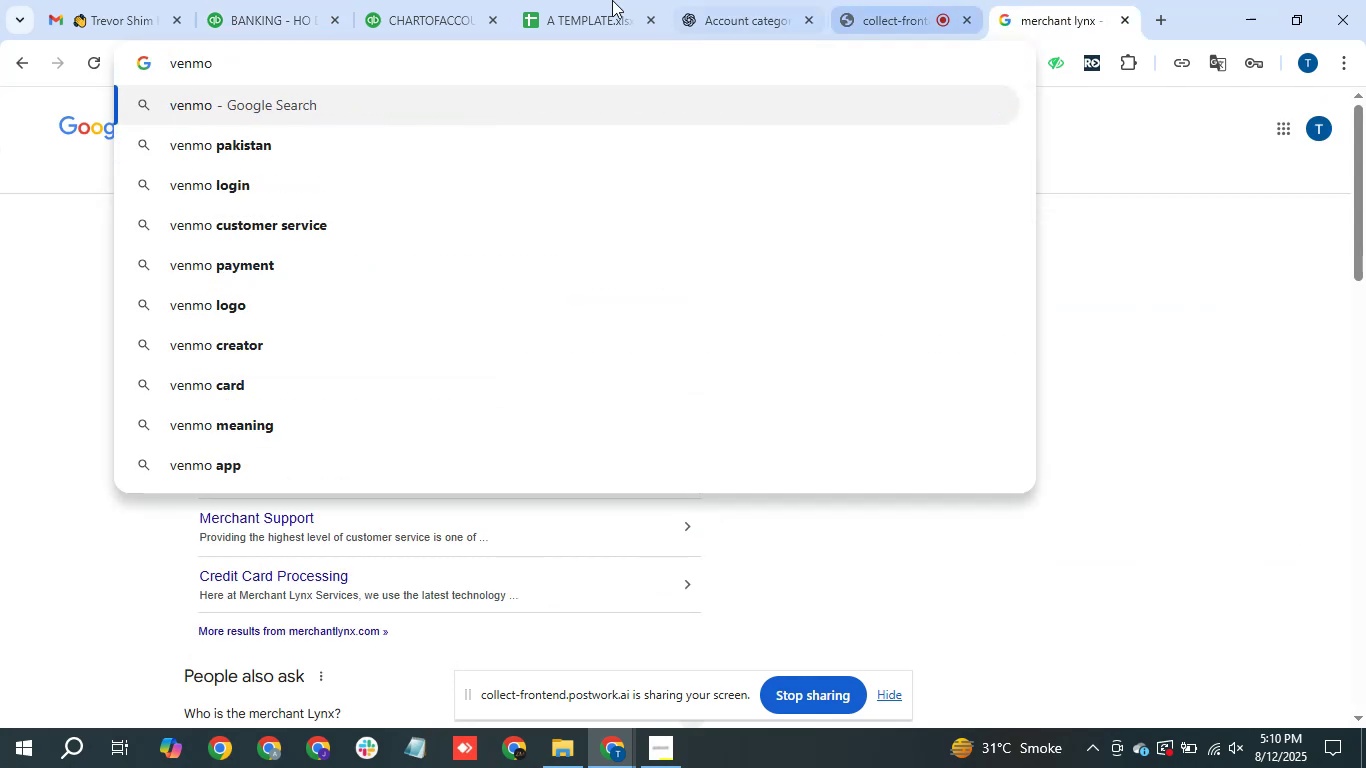 
left_click([296, 0])
 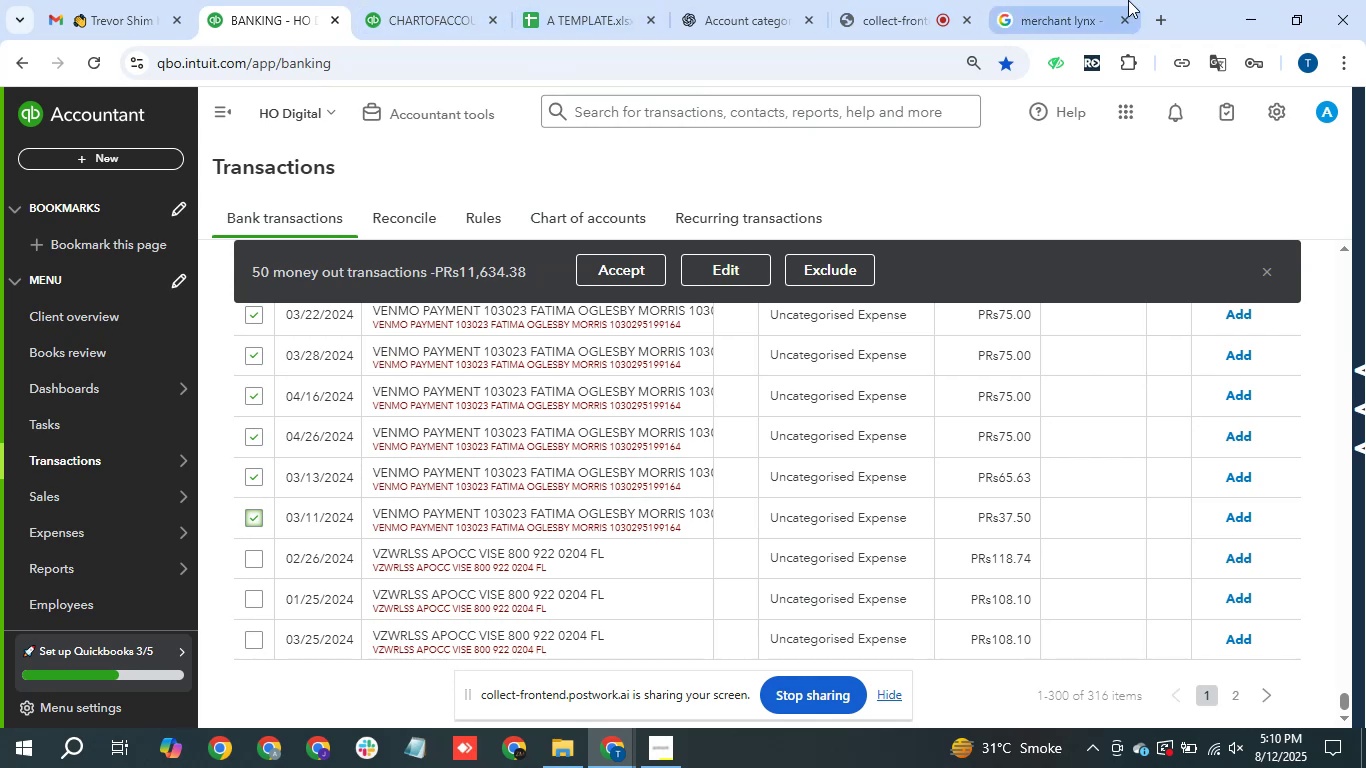 
left_click([1082, 2])
 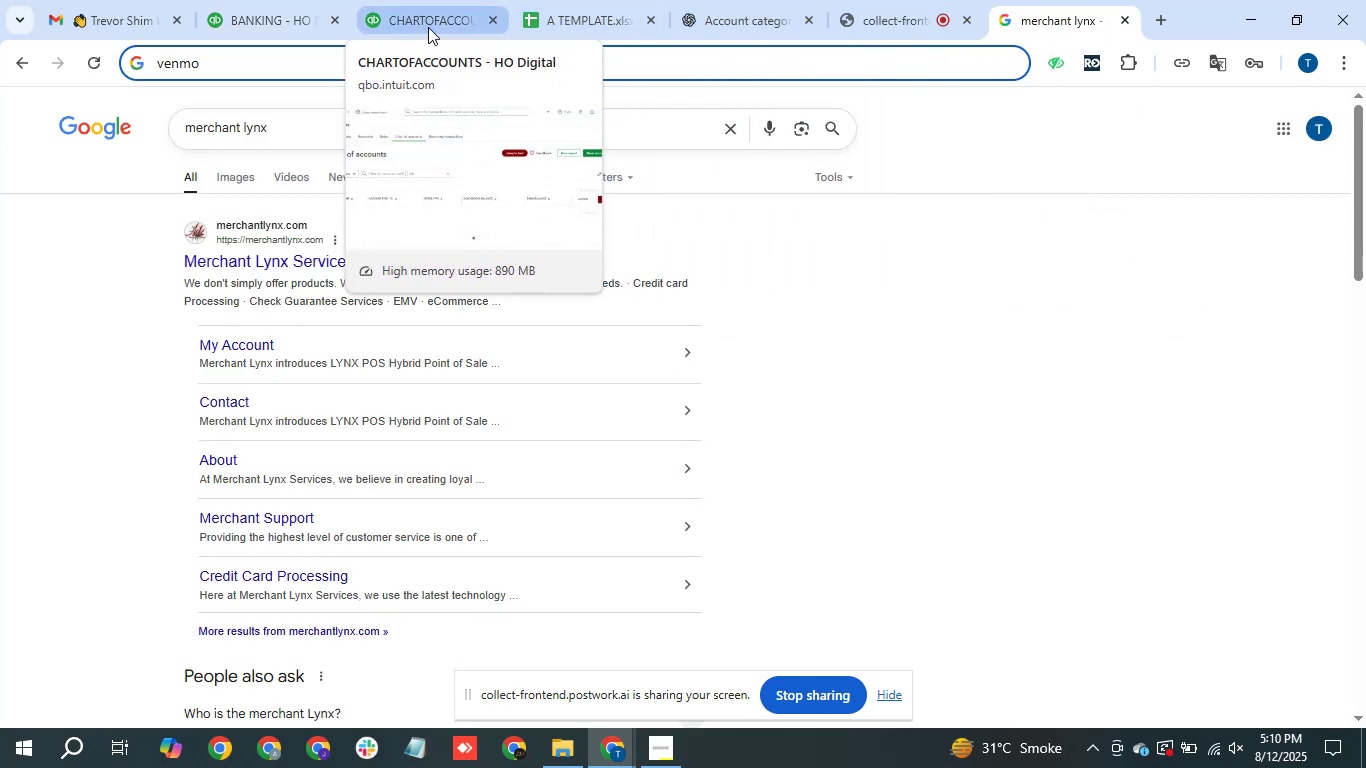 
type(pa)
key(Backspace)
key(Backspace)
type( payment)
 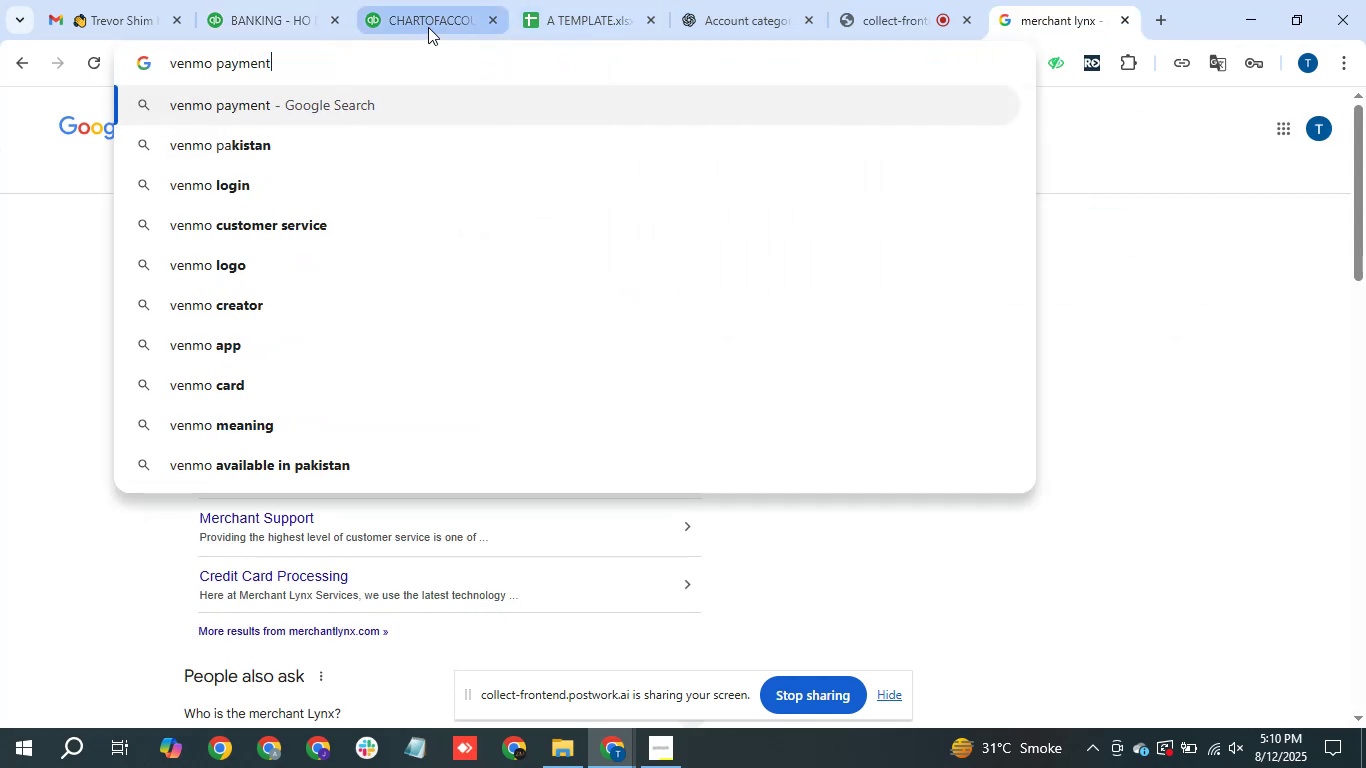 
key(Enter)
 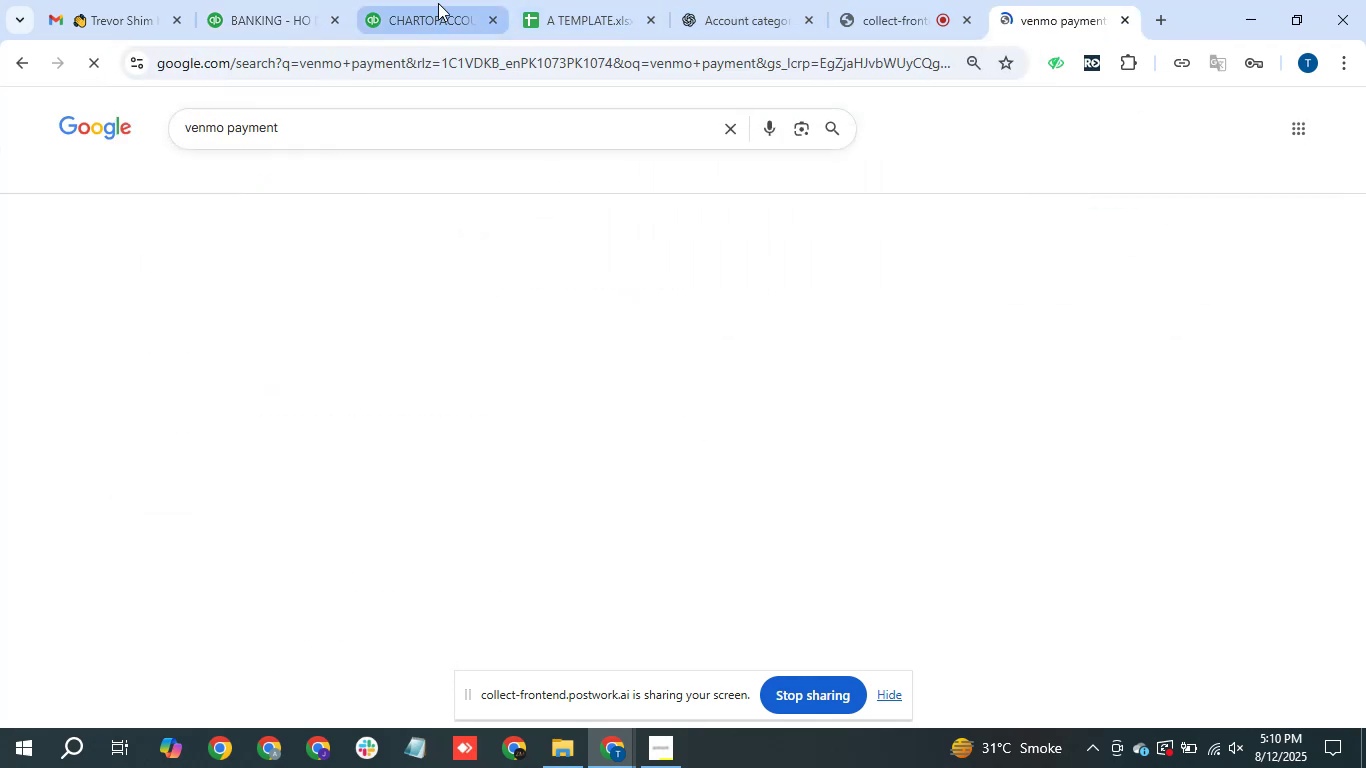 
mouse_move([520, 340])
 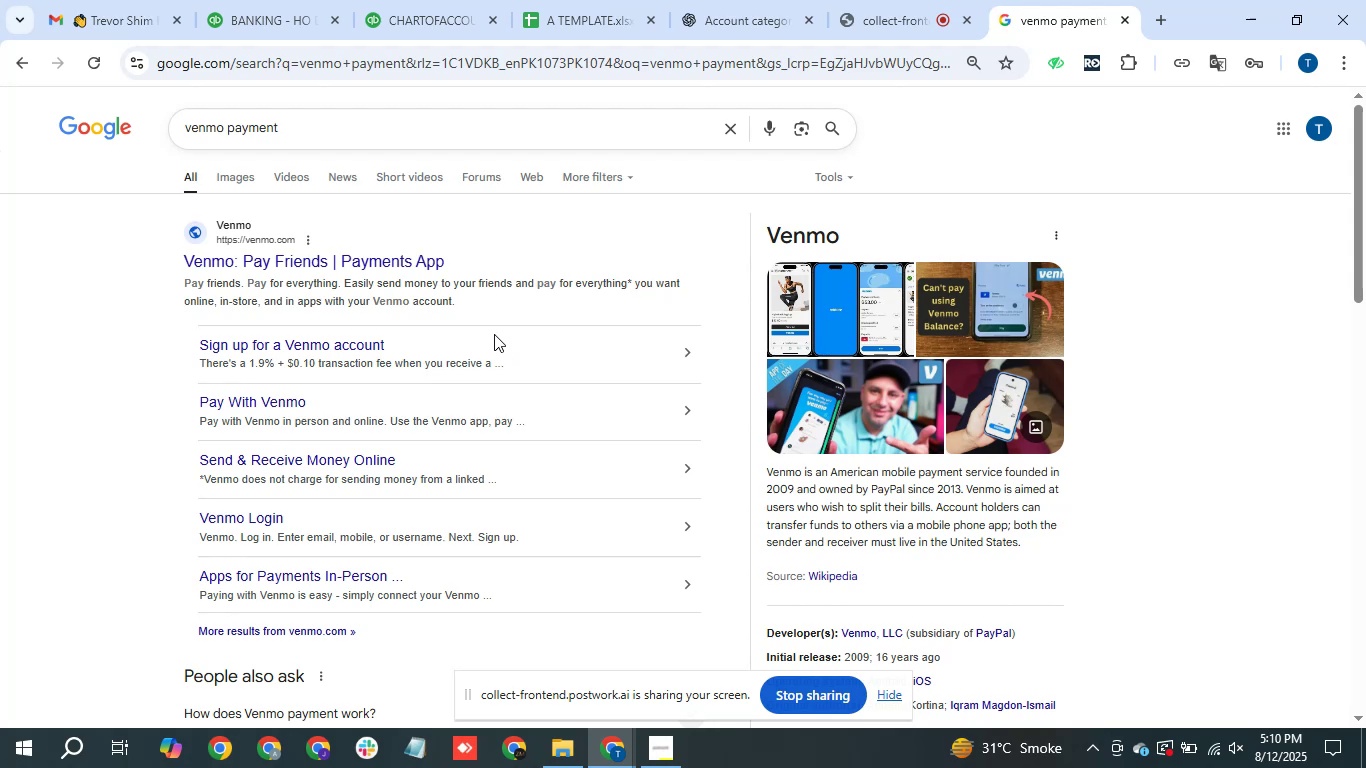 
wait(12.19)
 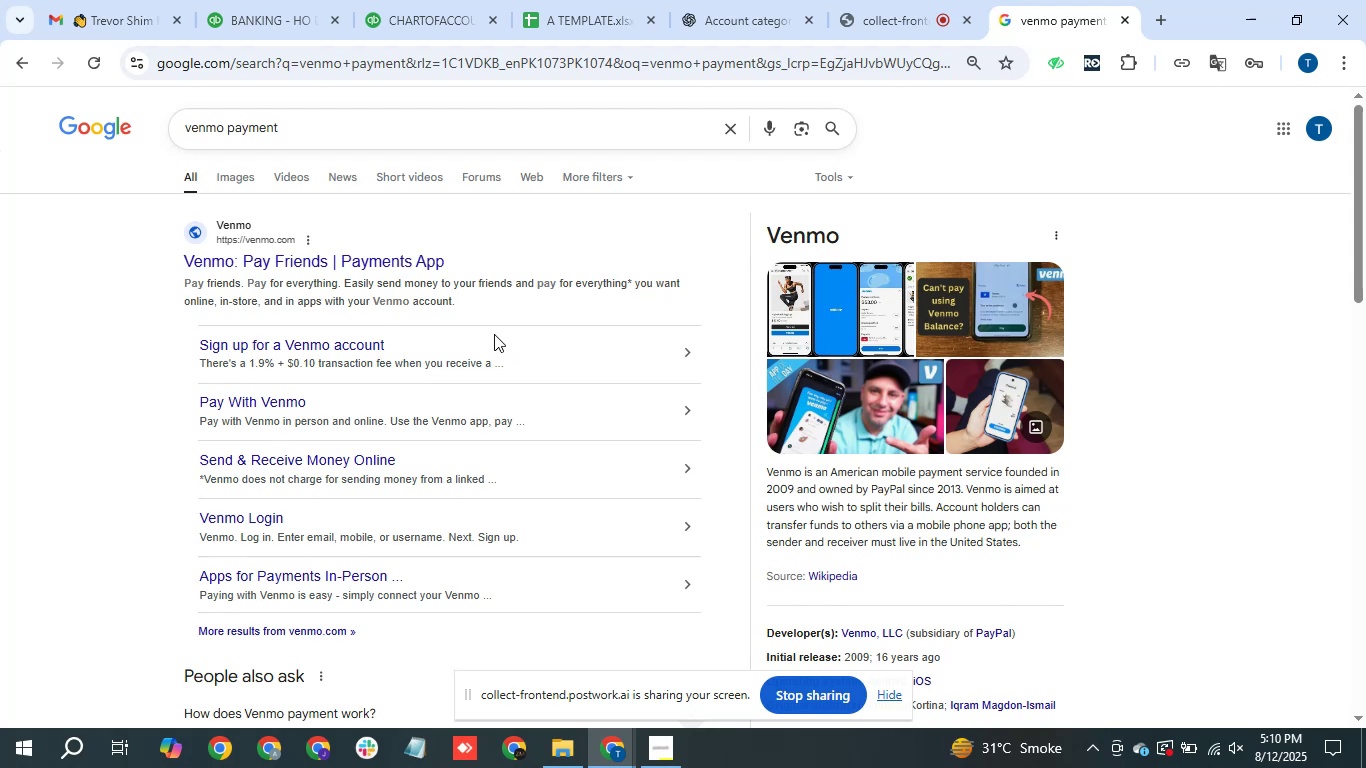 
left_click([302, 0])
 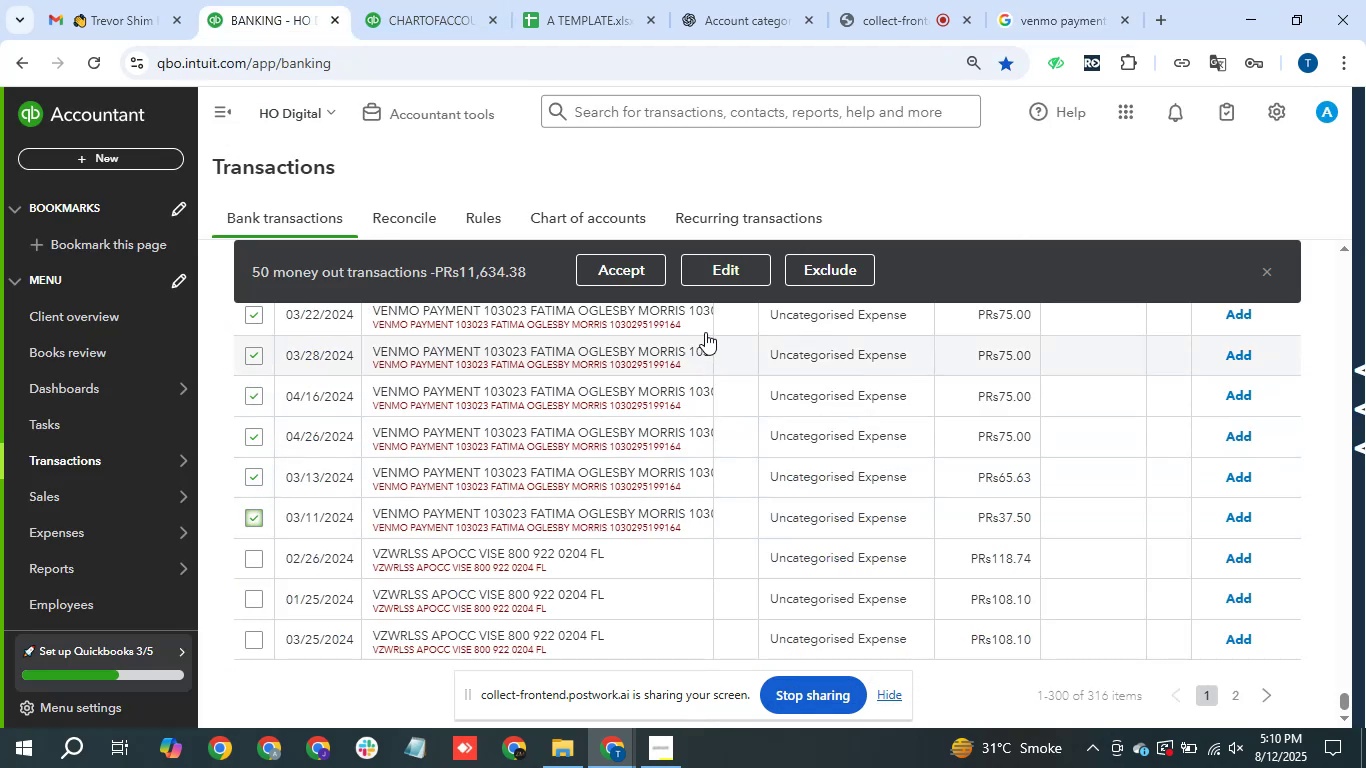 
left_click([737, 267])
 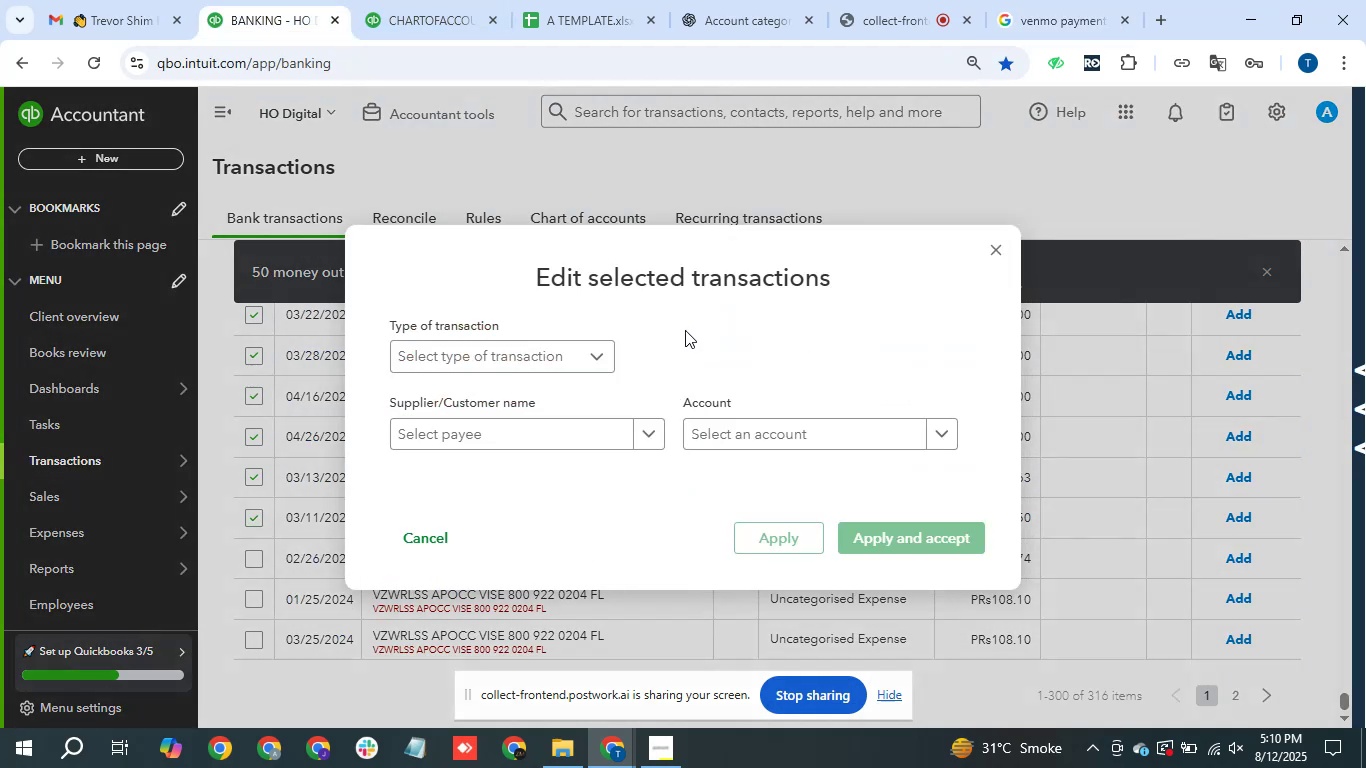 
left_click([468, 351])
 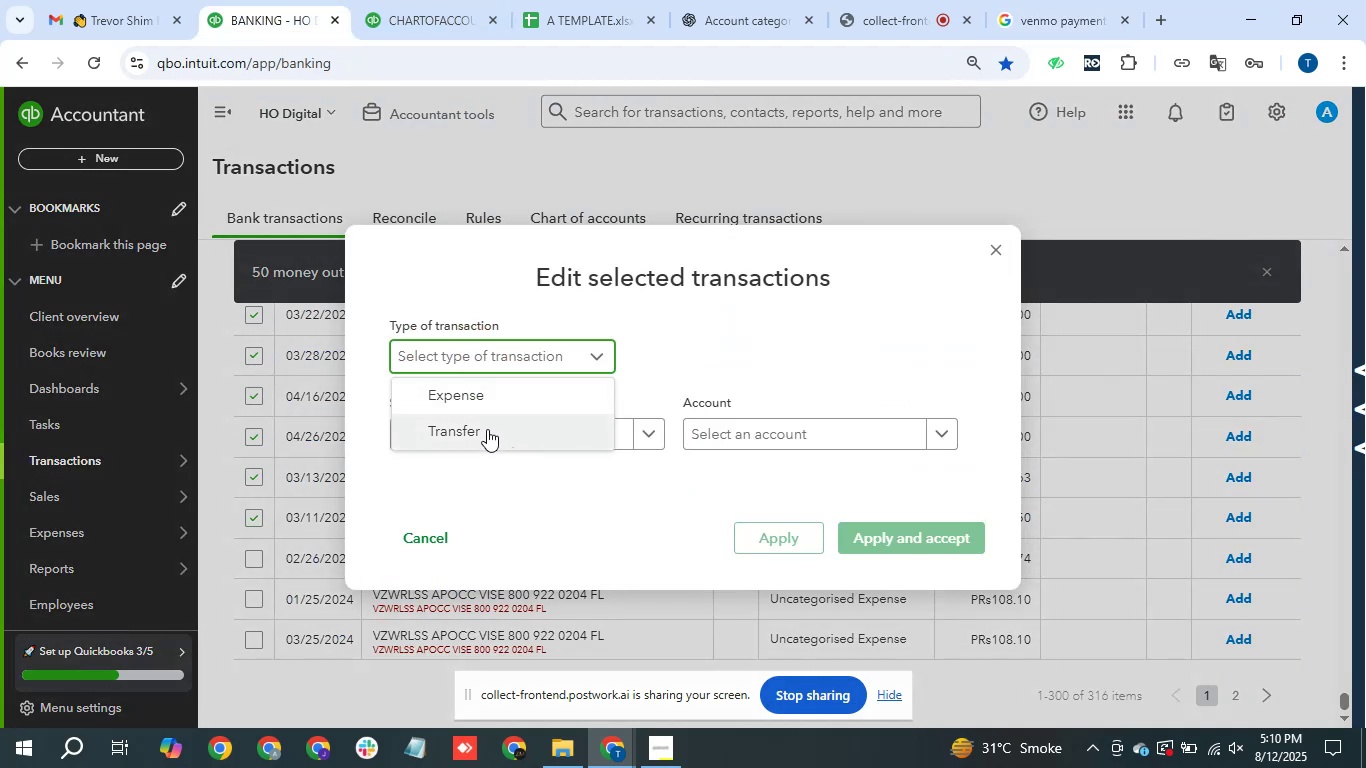 
left_click([481, 394])
 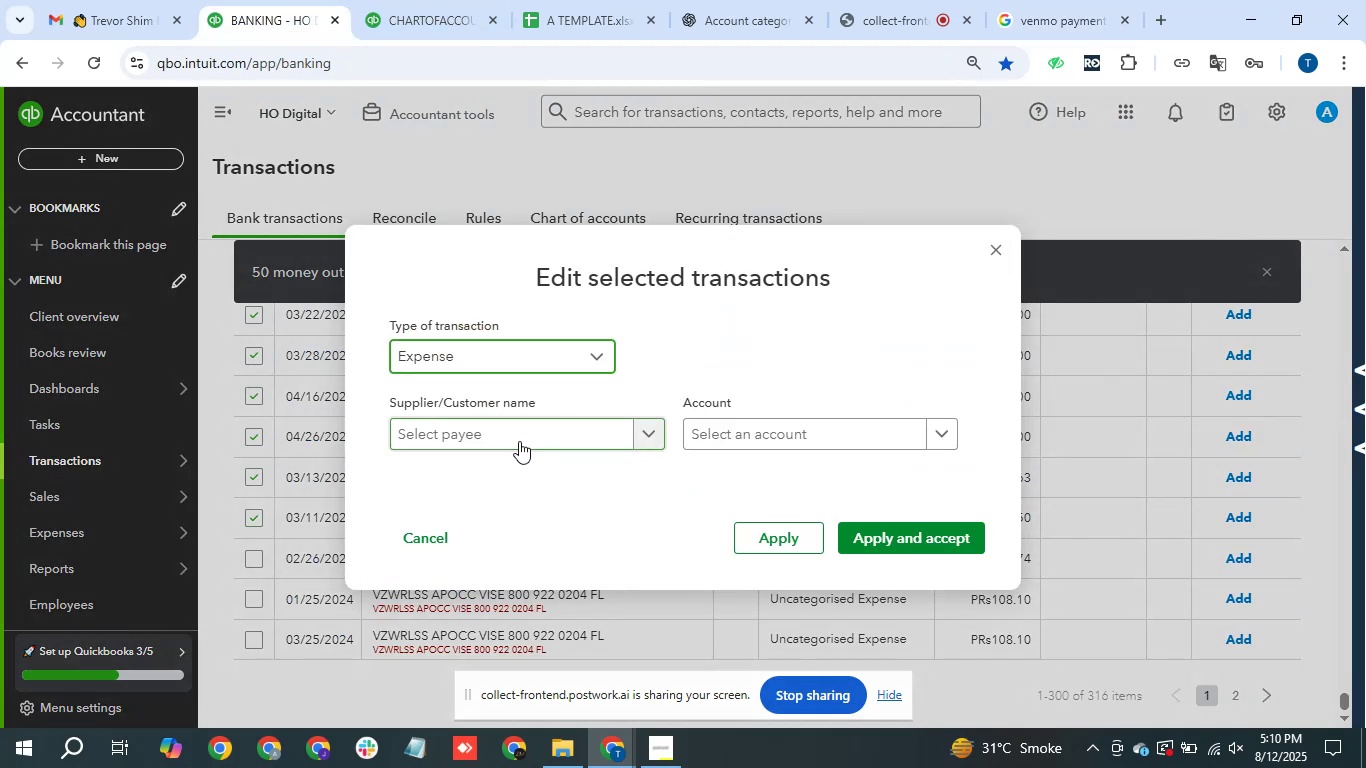 
left_click([519, 441])
 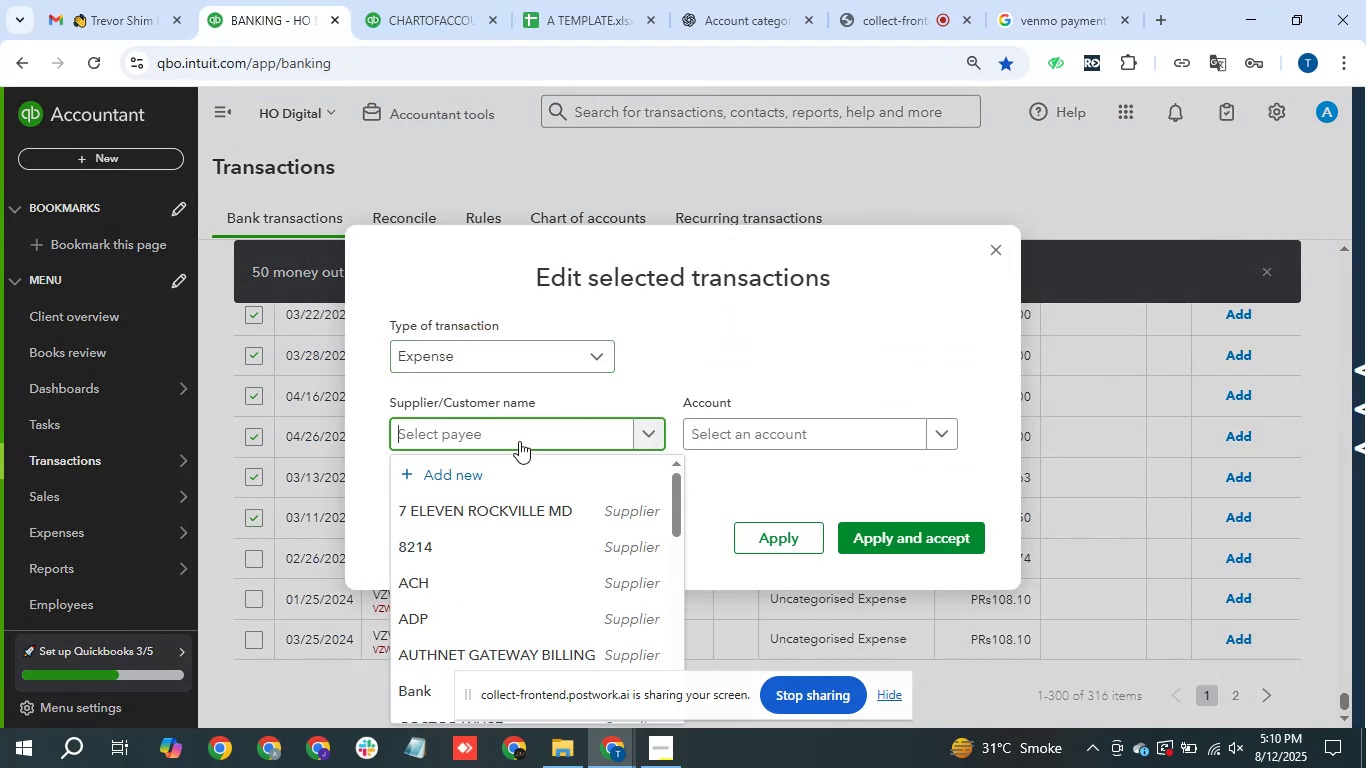 
type(Venmo )
 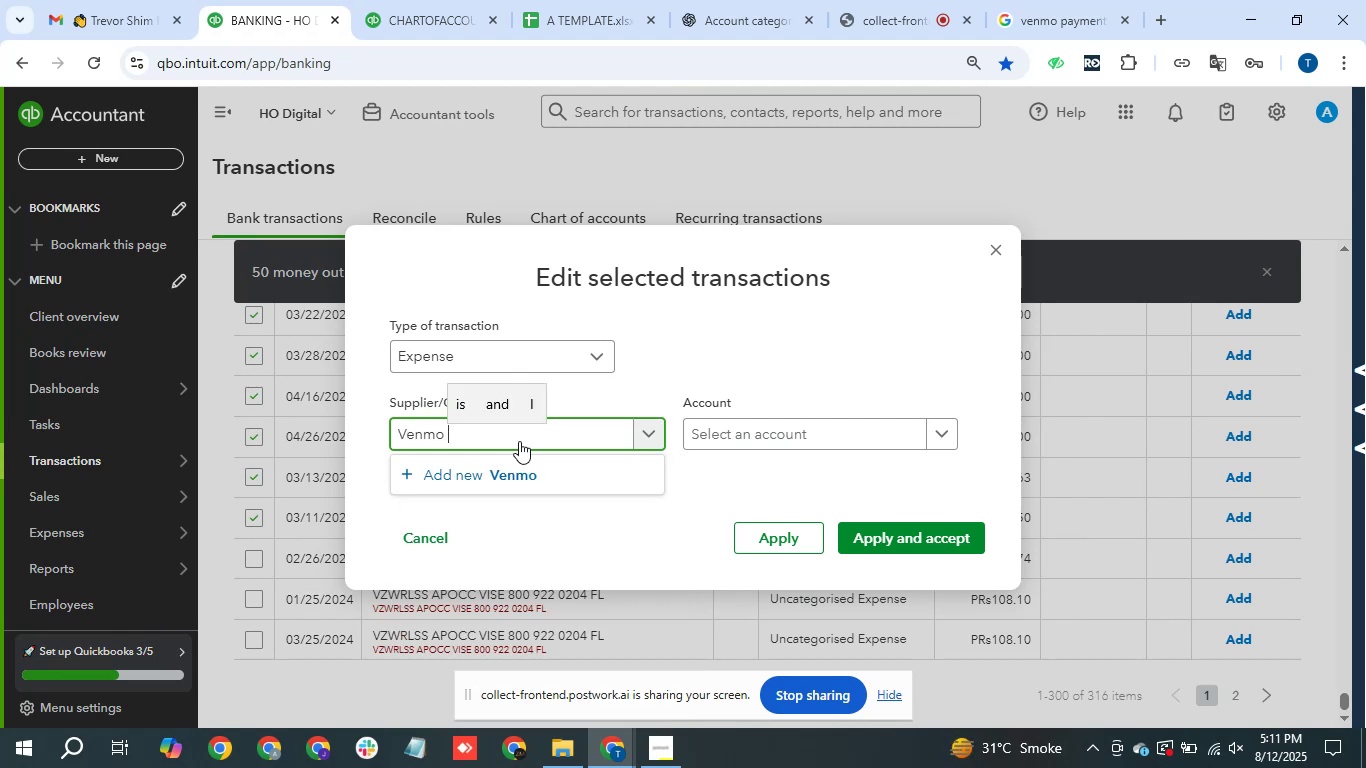 
left_click([548, 476])
 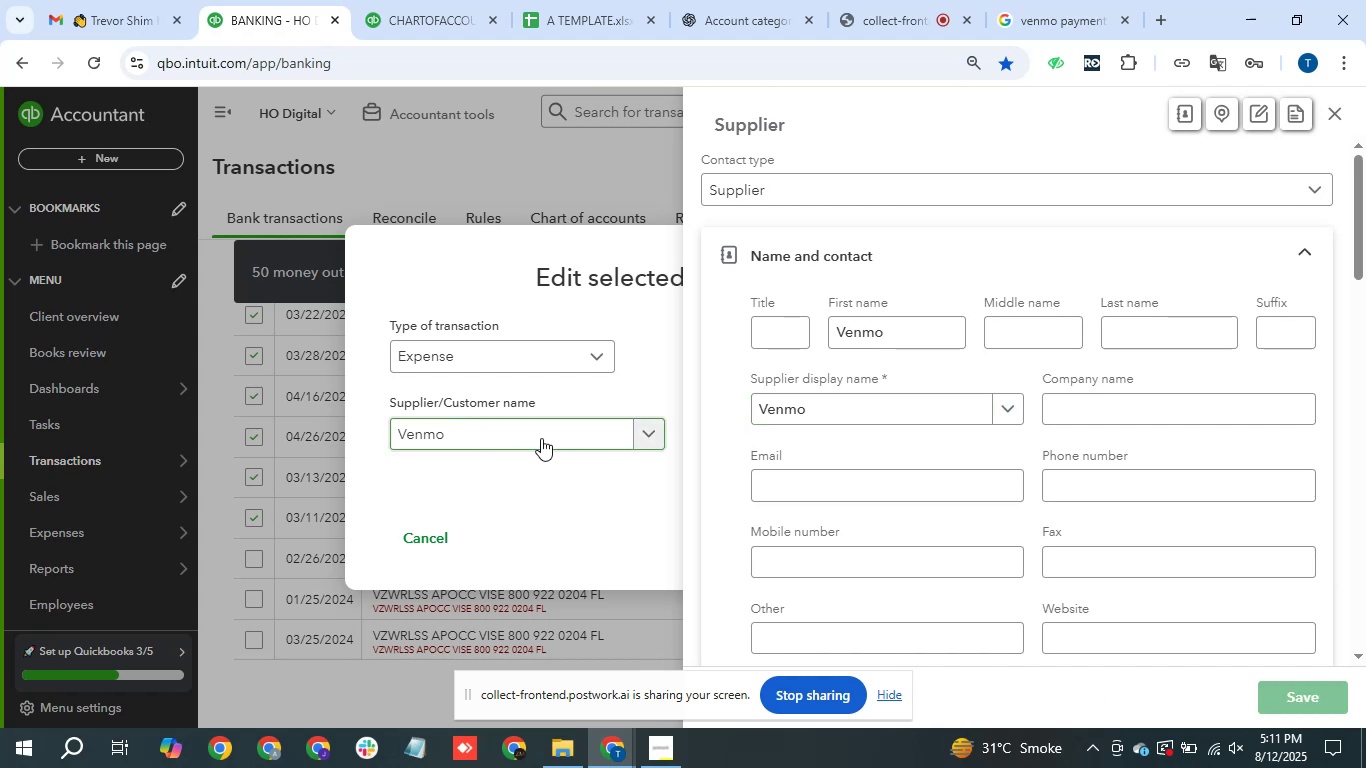 
wait(5.9)
 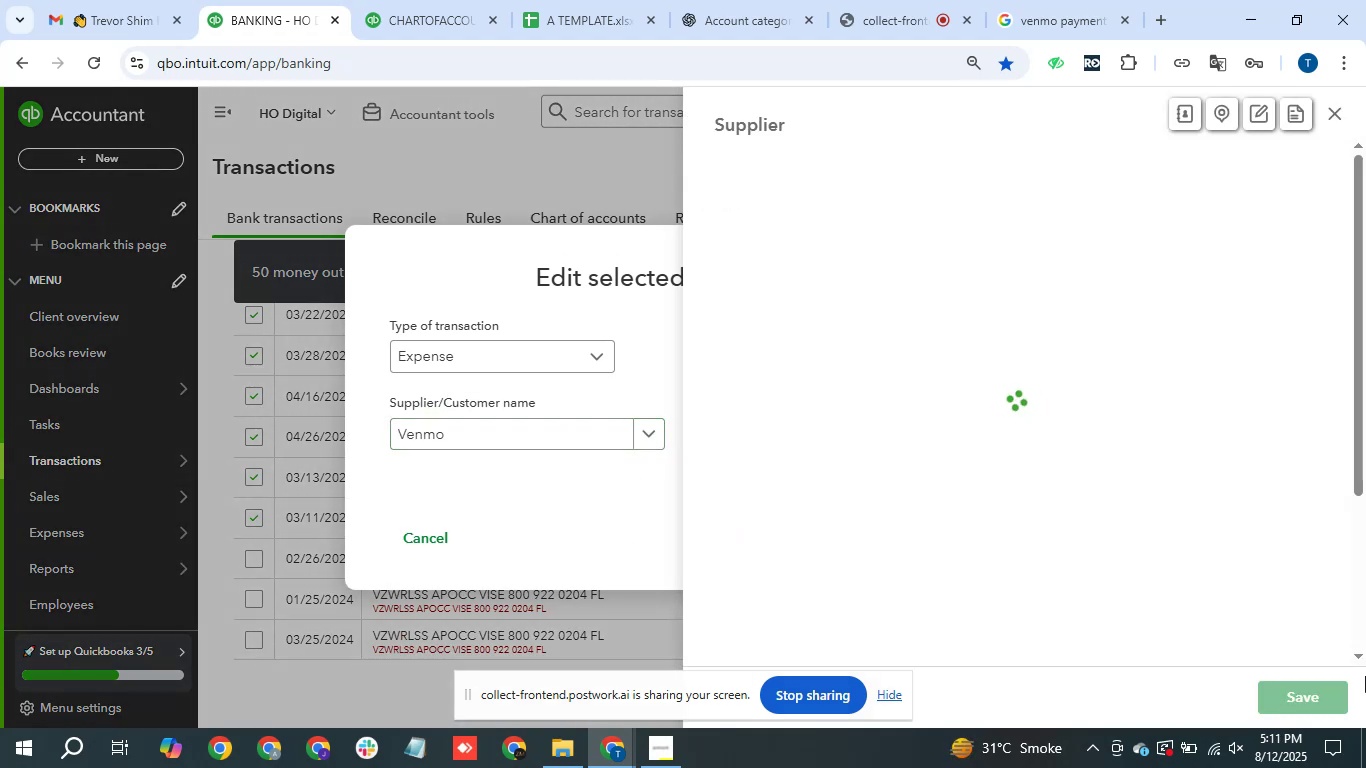 
left_click([915, 431])
 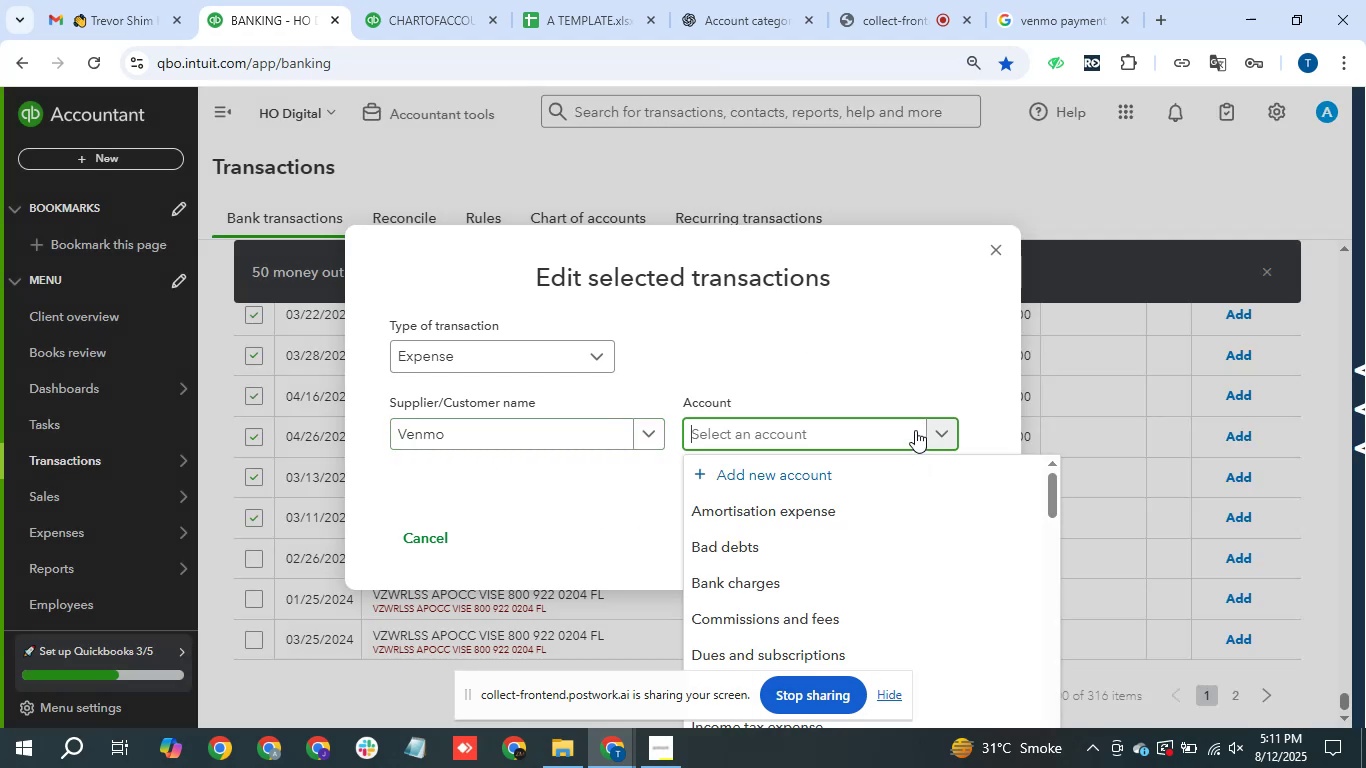 
type(sub)
 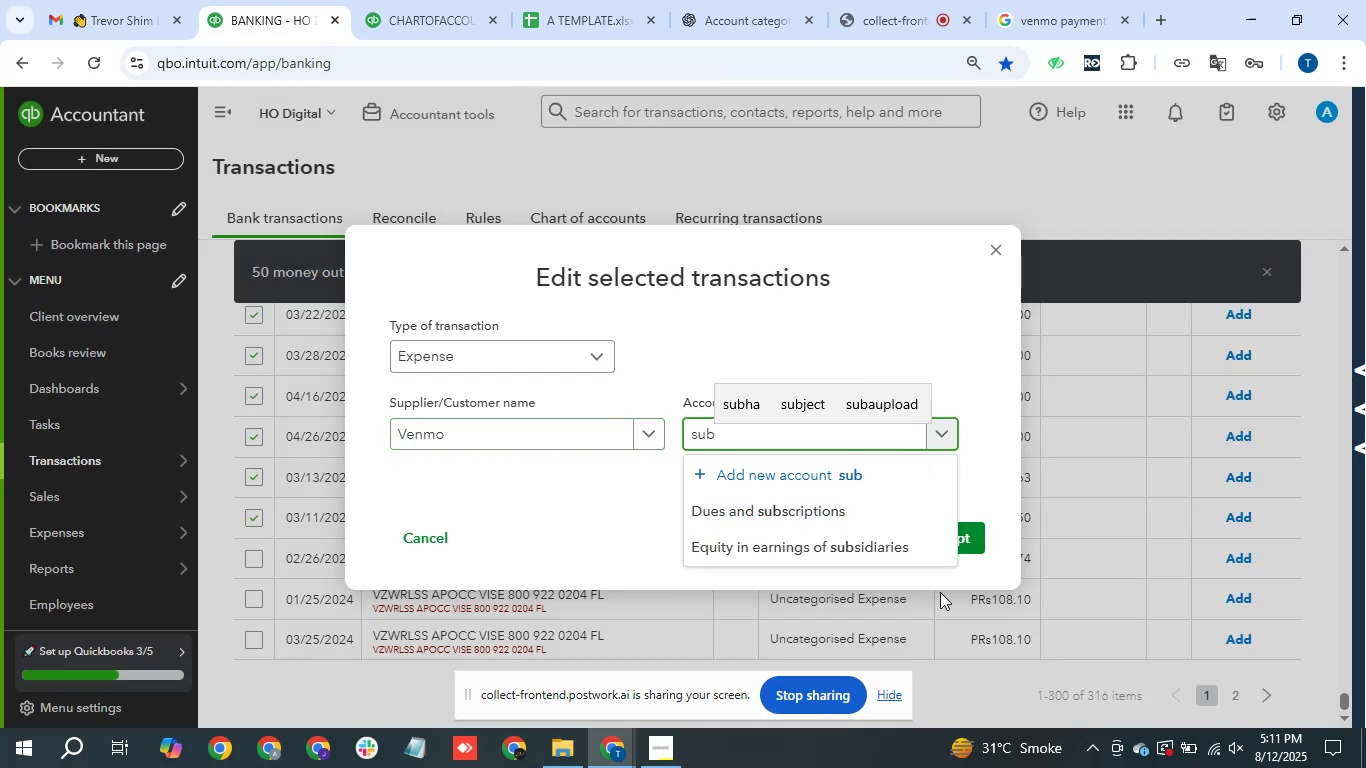 
left_click([817, 513])
 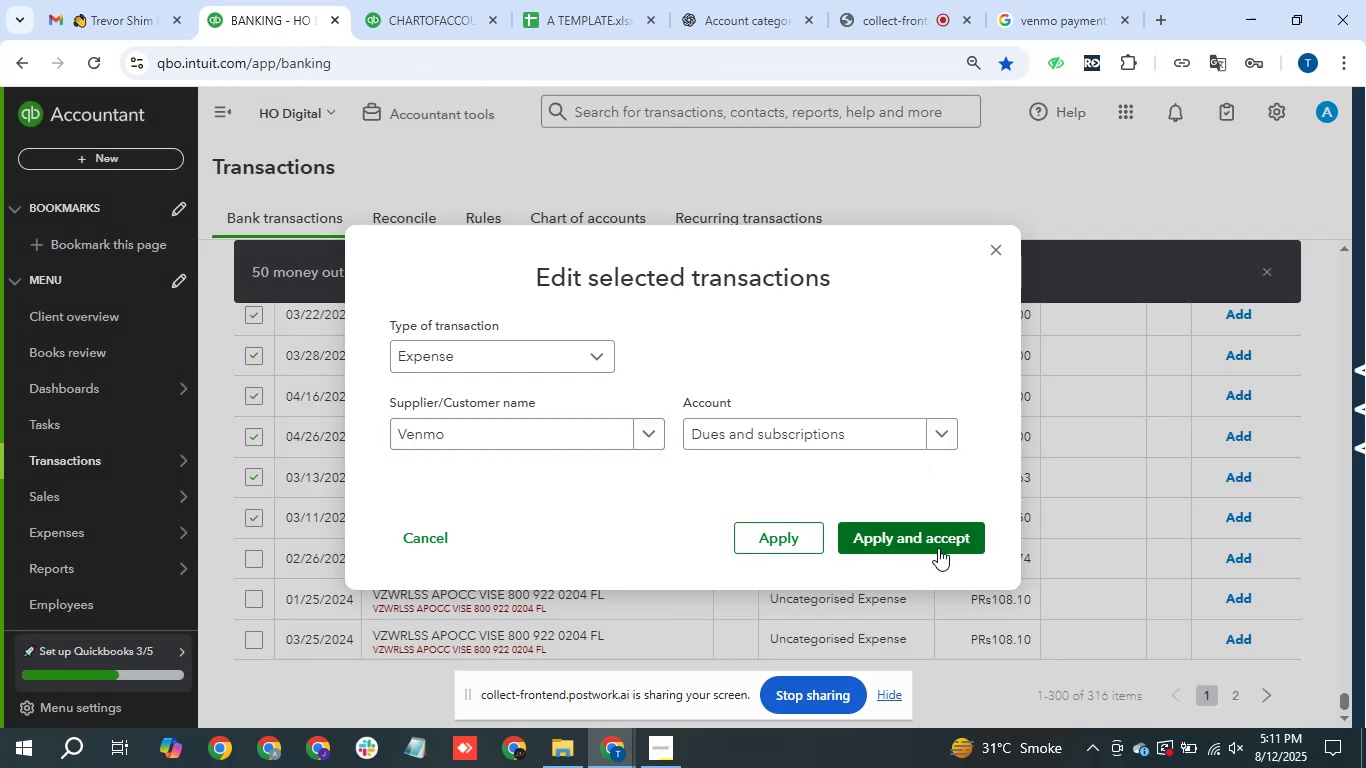 
left_click([947, 541])
 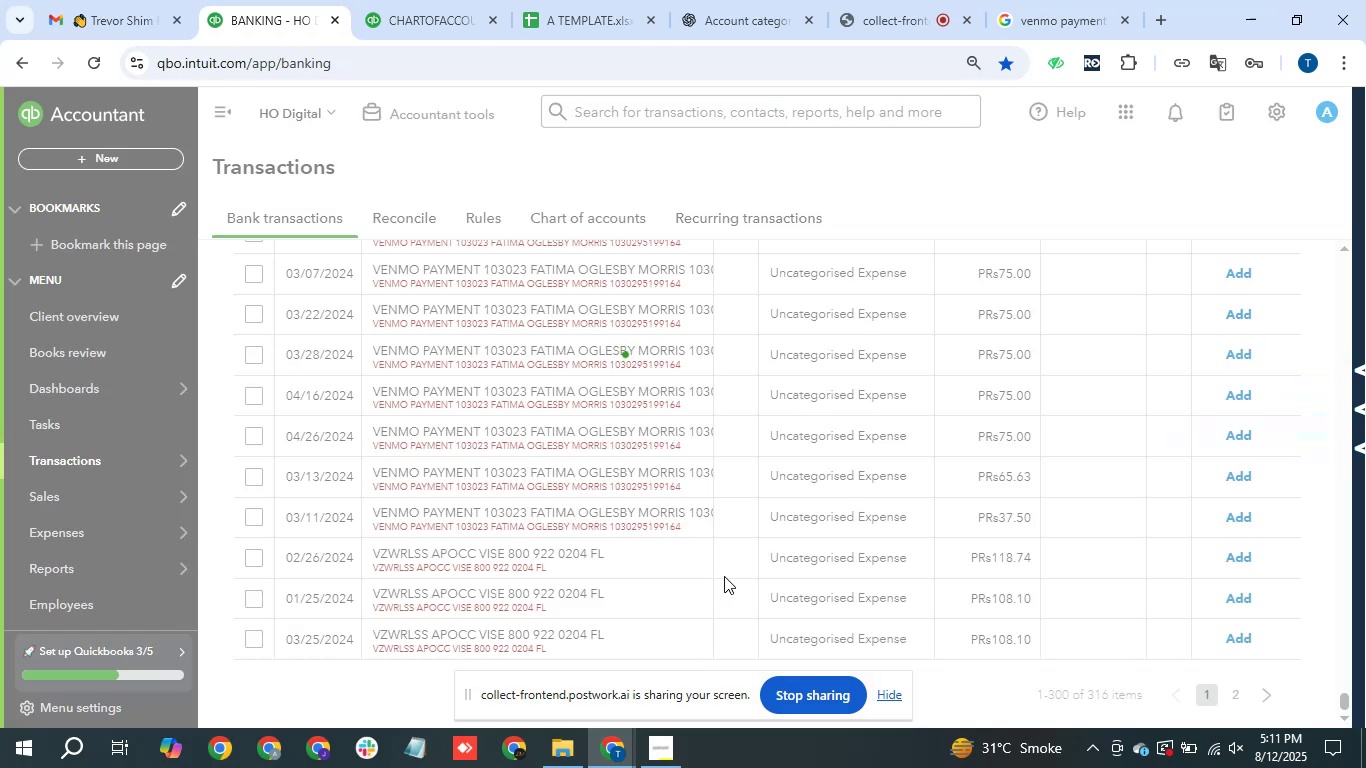 
wait(13.95)
 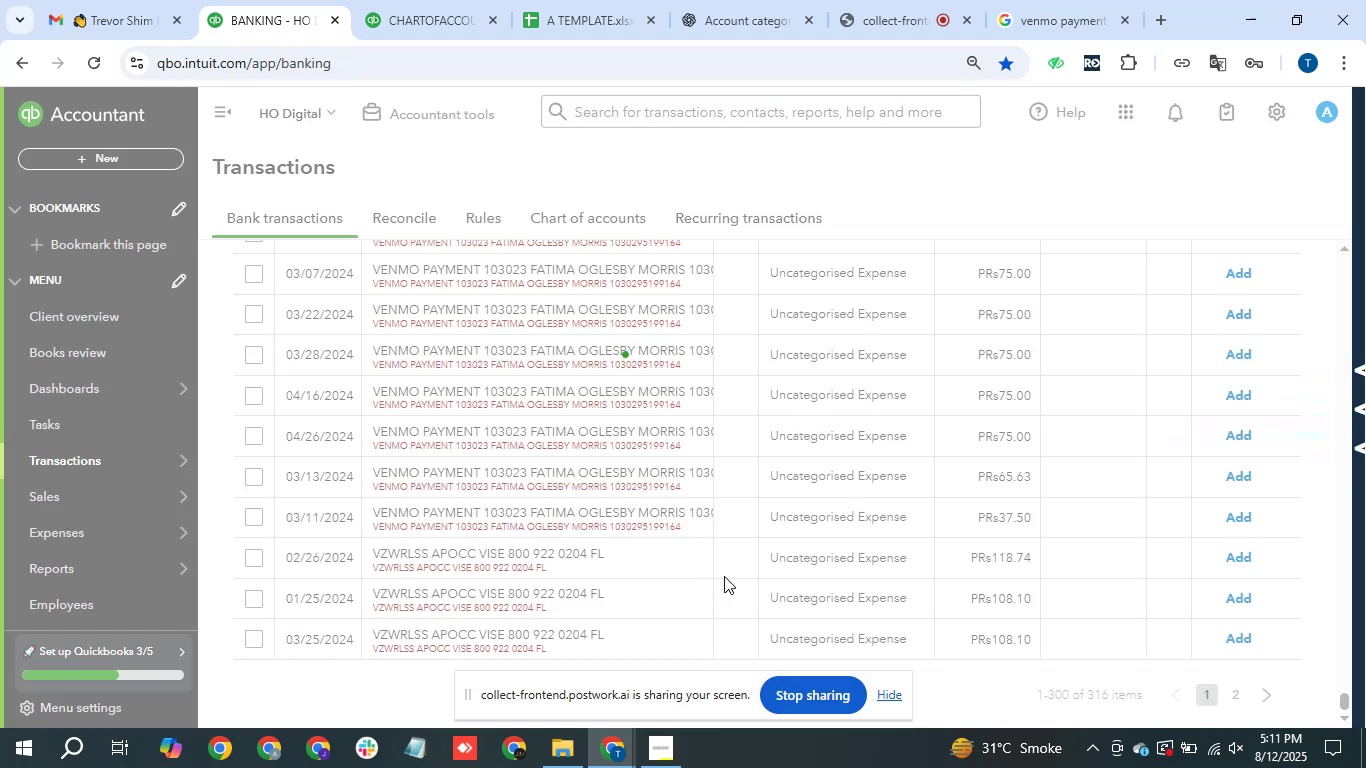 
scroll: coordinate [576, 499], scroll_direction: up, amount: 1.0
 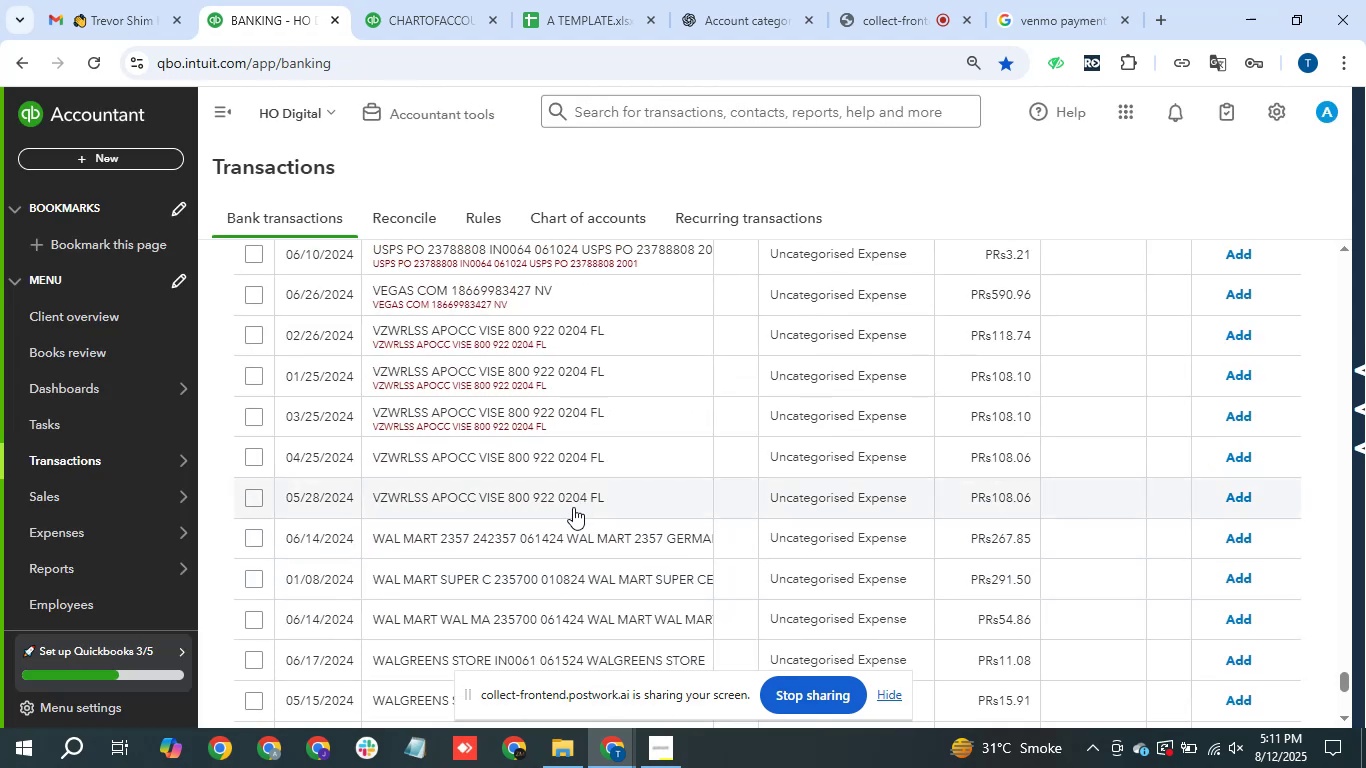 
wait(8.25)
 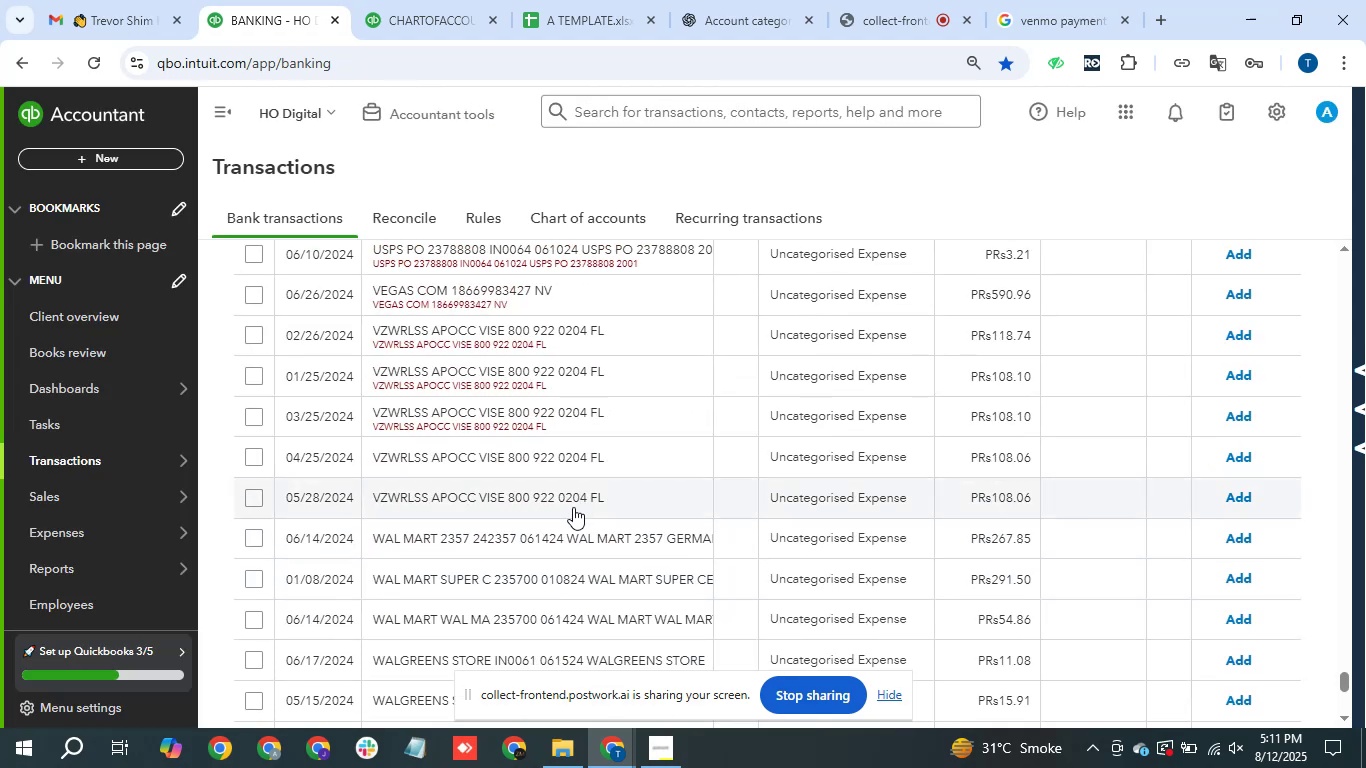 
scroll: coordinate [661, 610], scroll_direction: down, amount: 1.0
 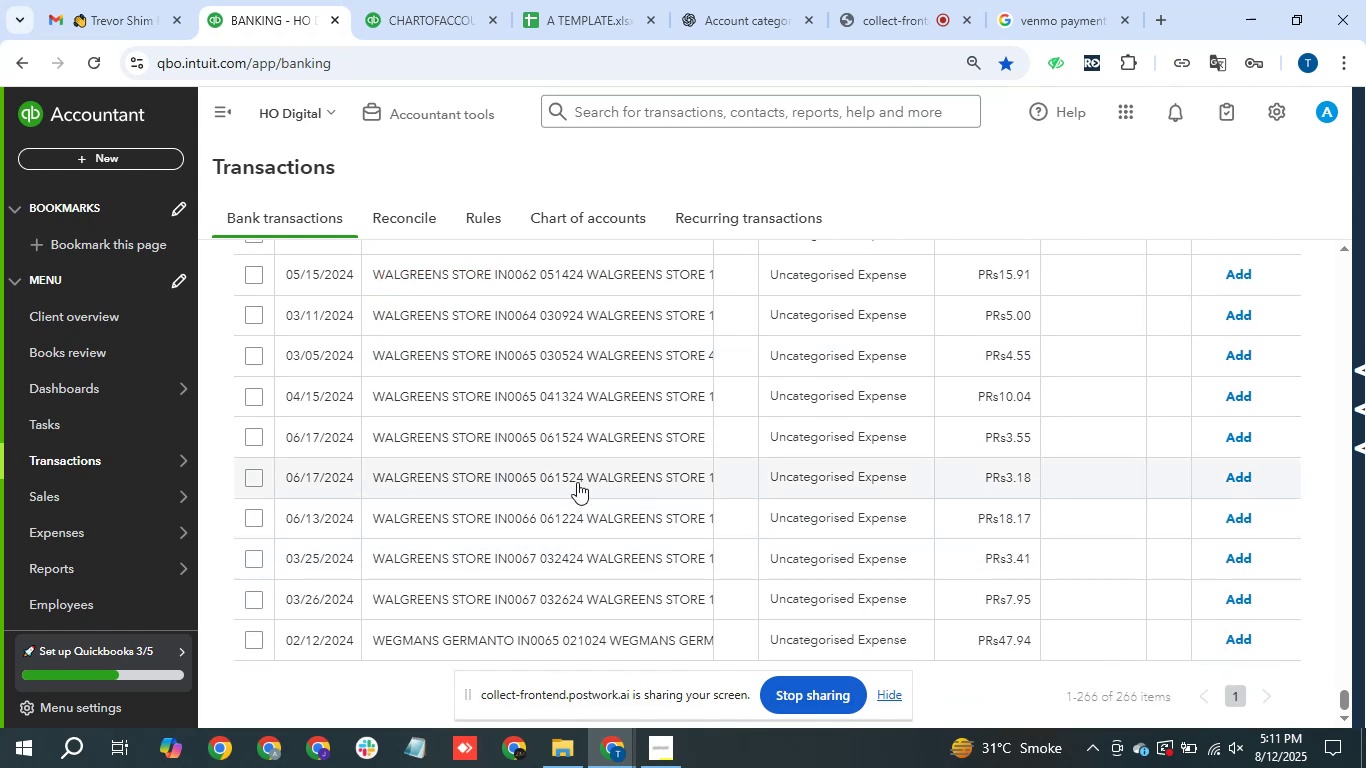 
scroll: coordinate [570, 417], scroll_direction: up, amount: 1.0
 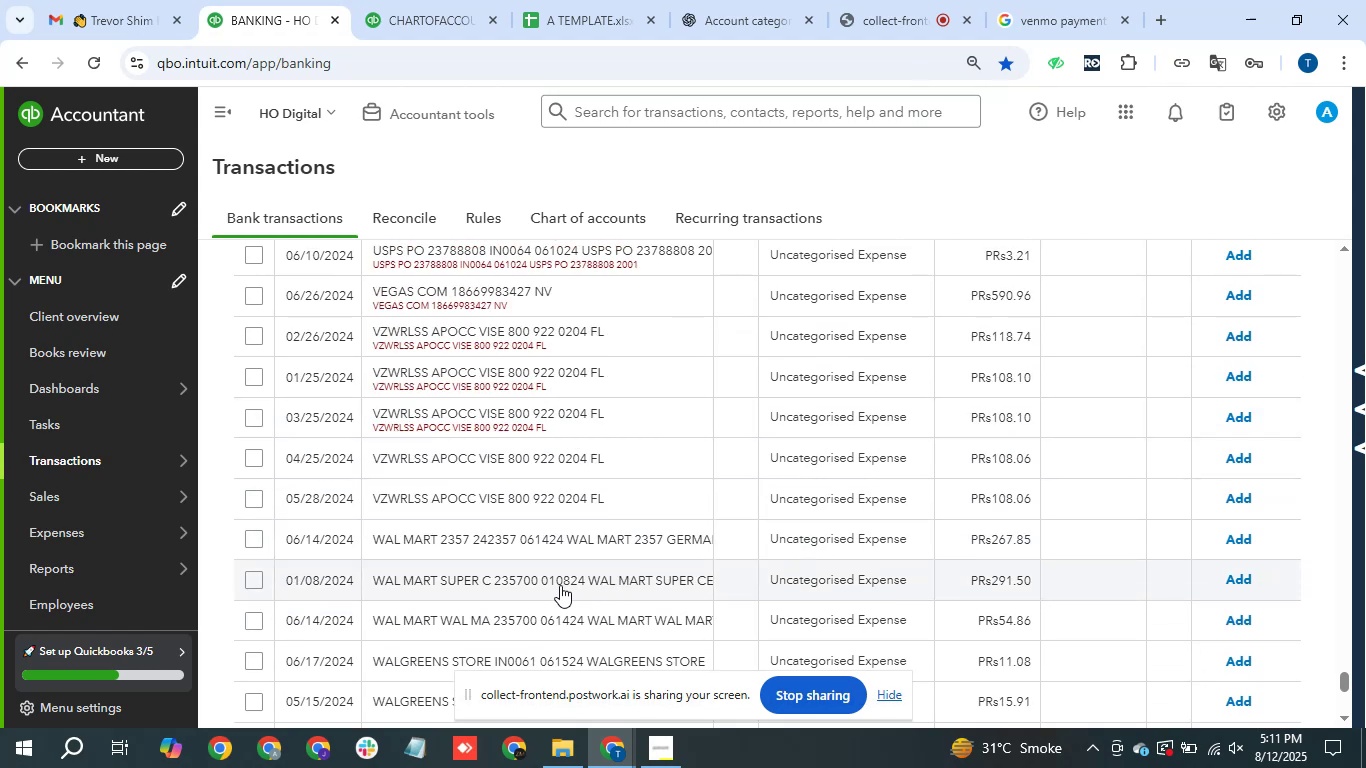 
scroll: coordinate [613, 592], scroll_direction: down, amount: 1.0
 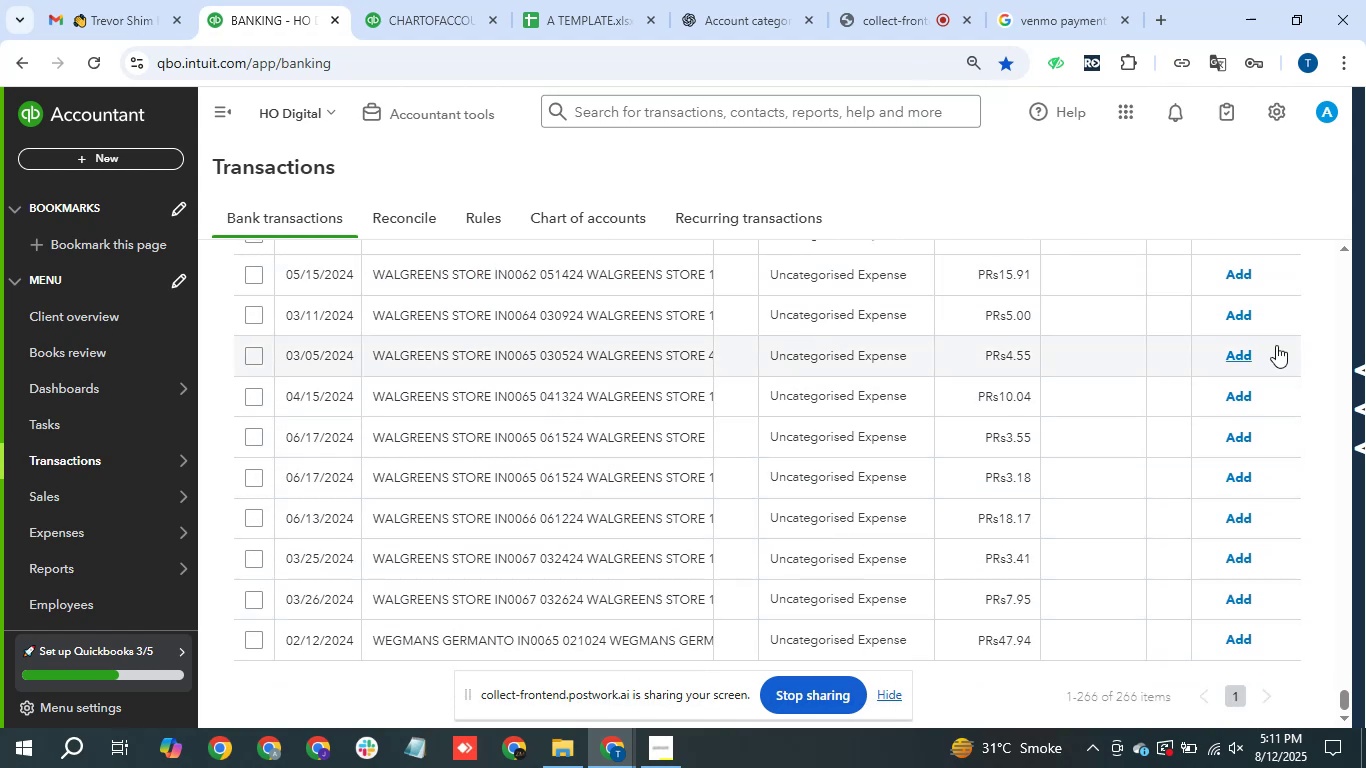 
left_click([1348, 248])
 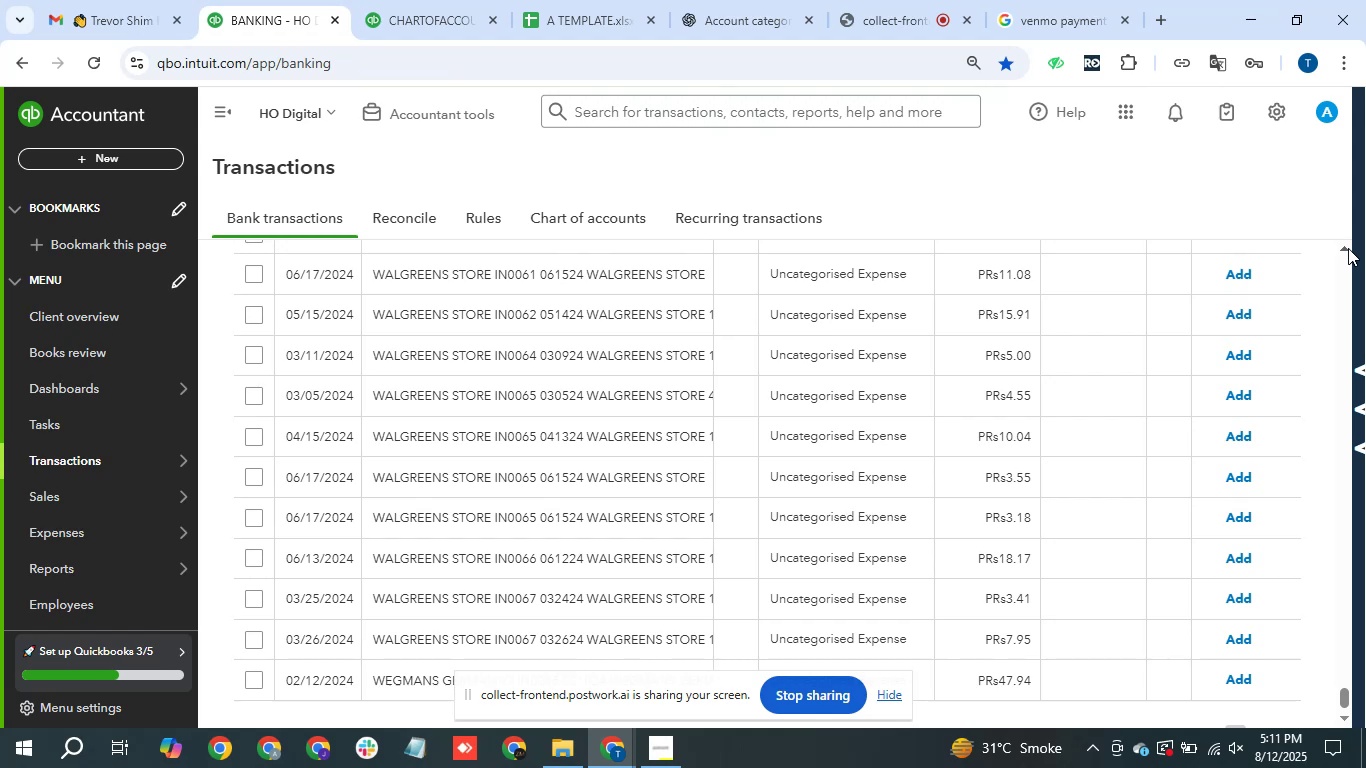 
left_click([1348, 248])
 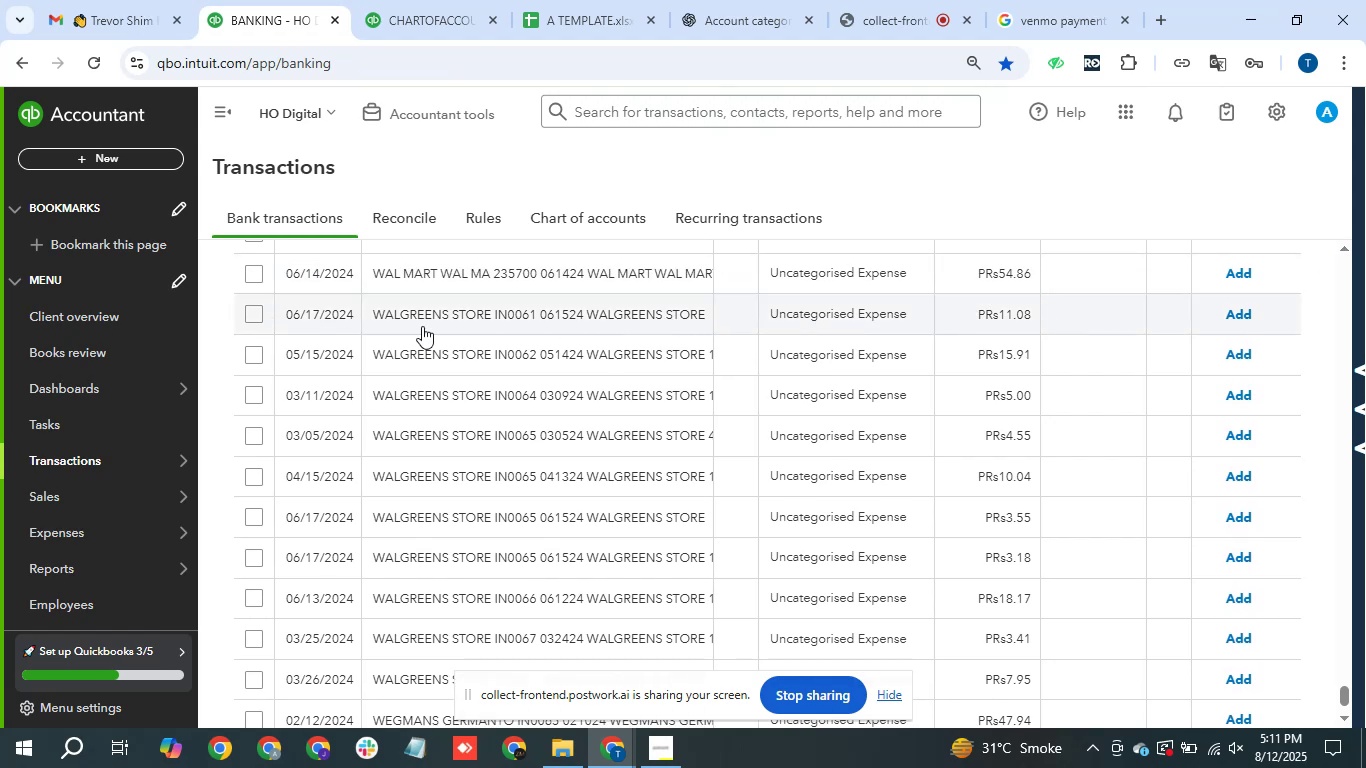 
left_click_drag(start_coordinate=[373, 314], to_coordinate=[494, 320])
 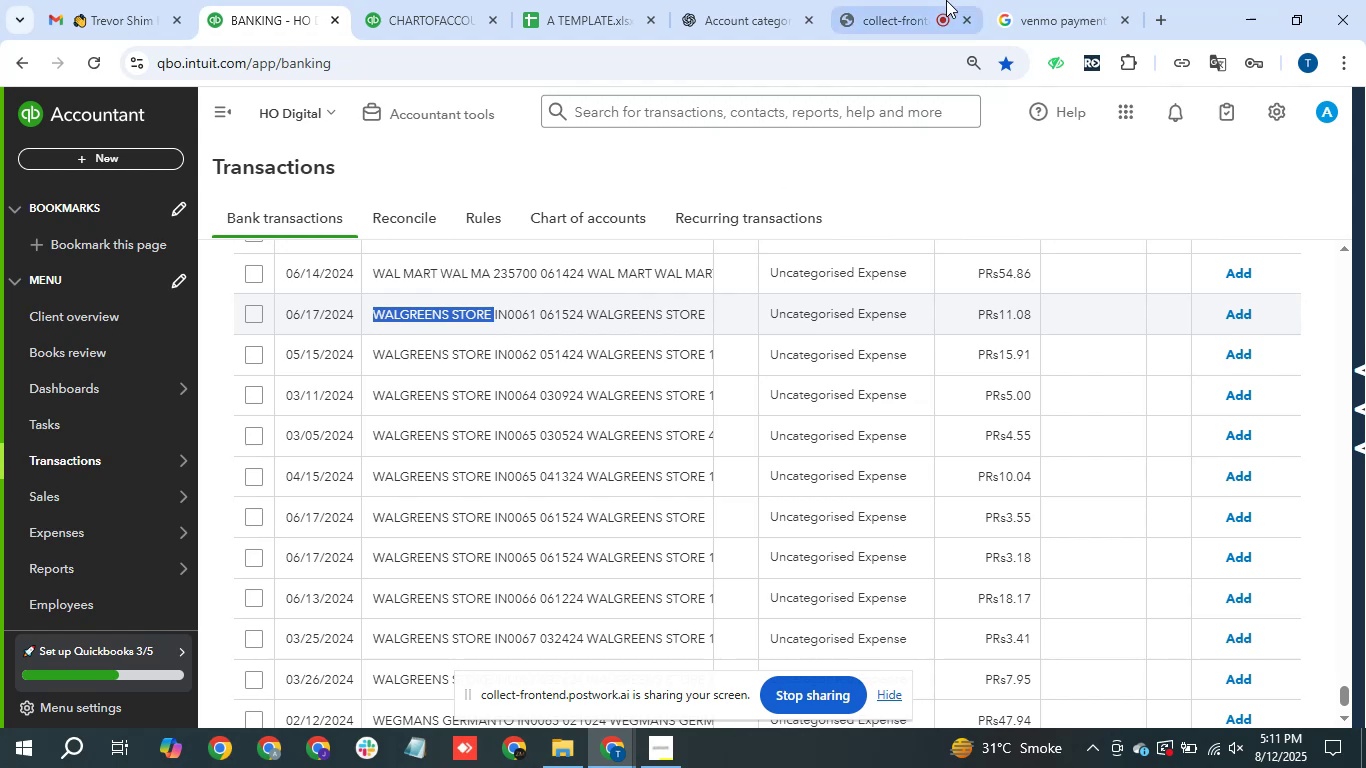 
key(Control+C)
 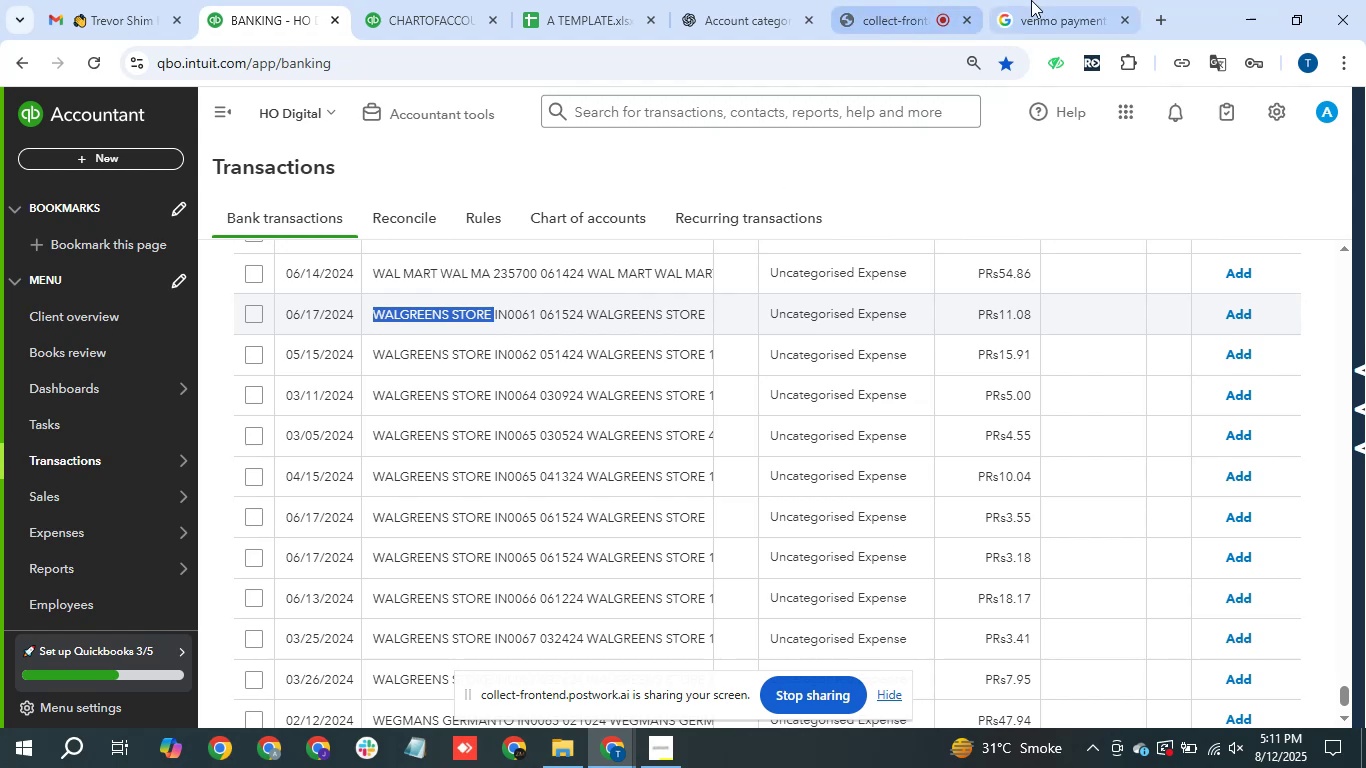 
double_click([806, 61])
 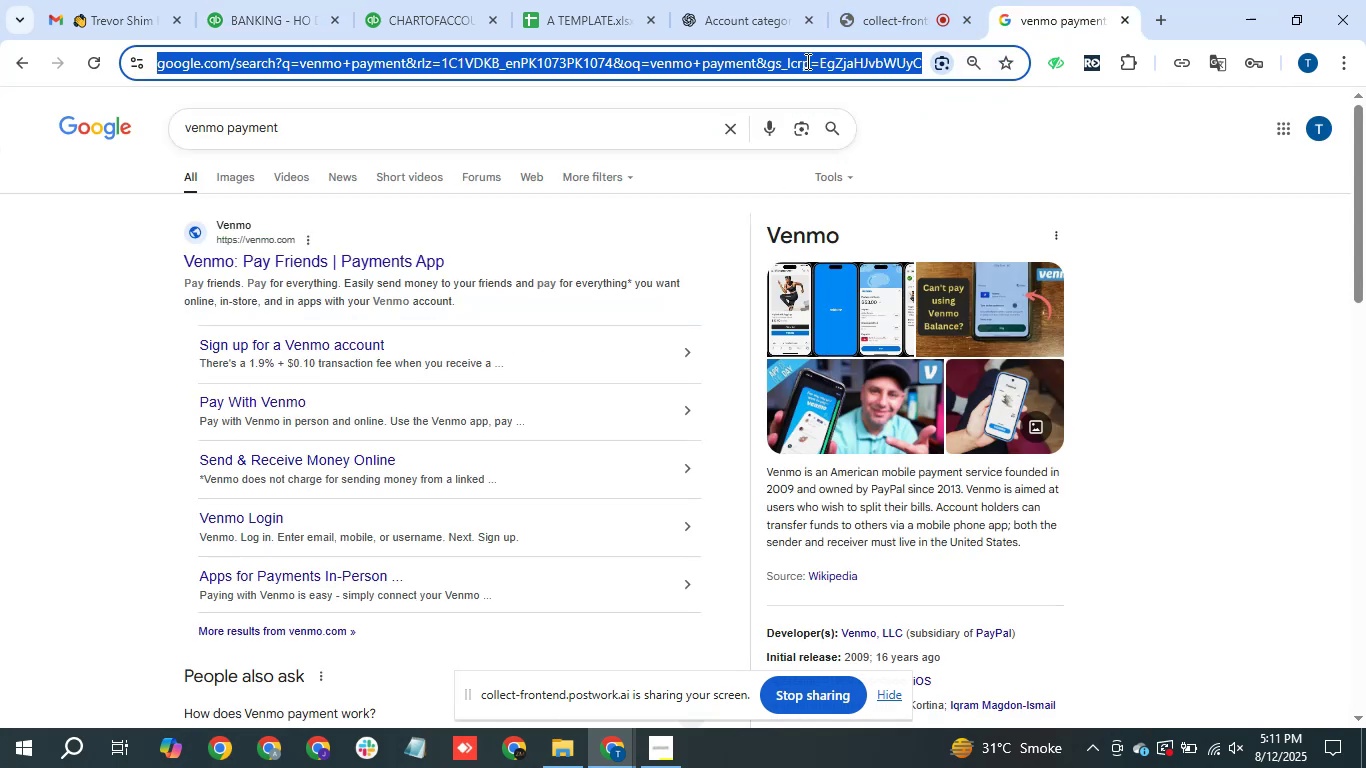 
key(Control+V)
 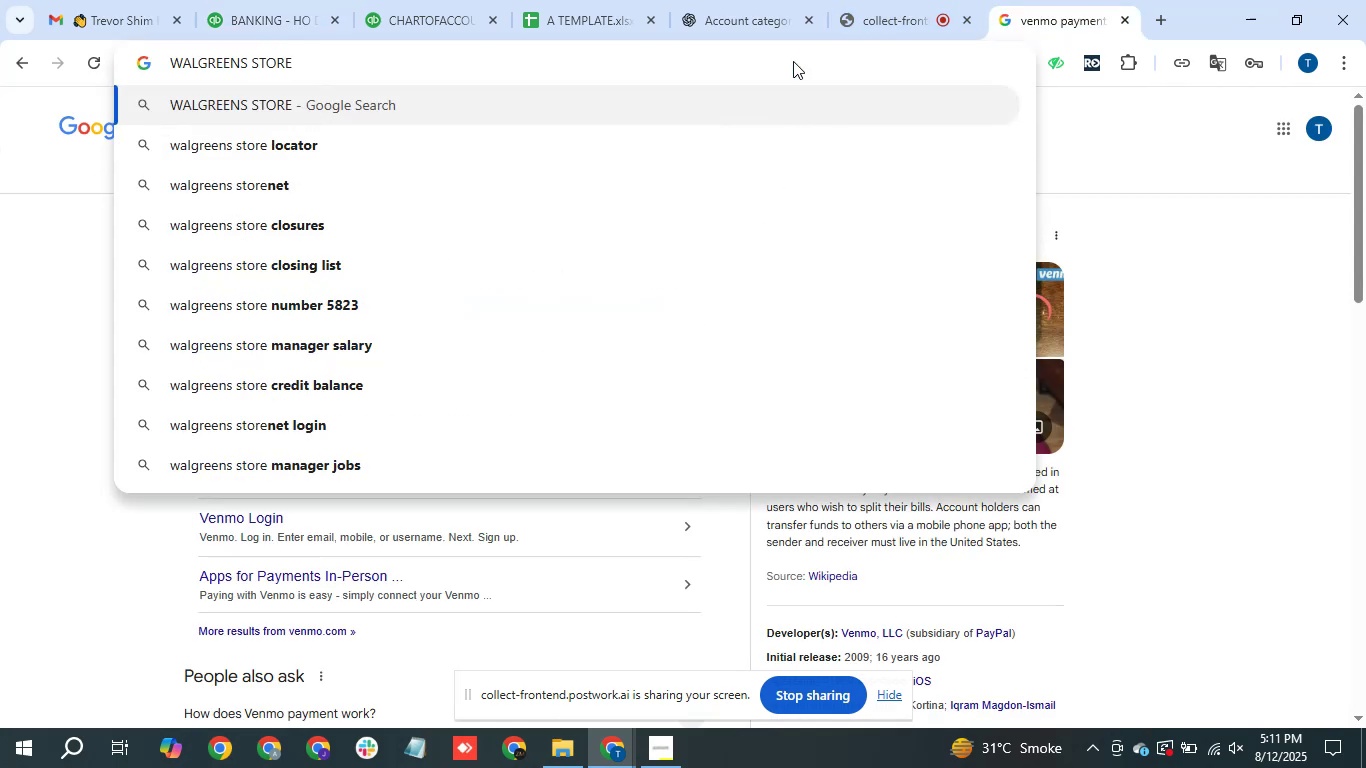 
key(Enter)
 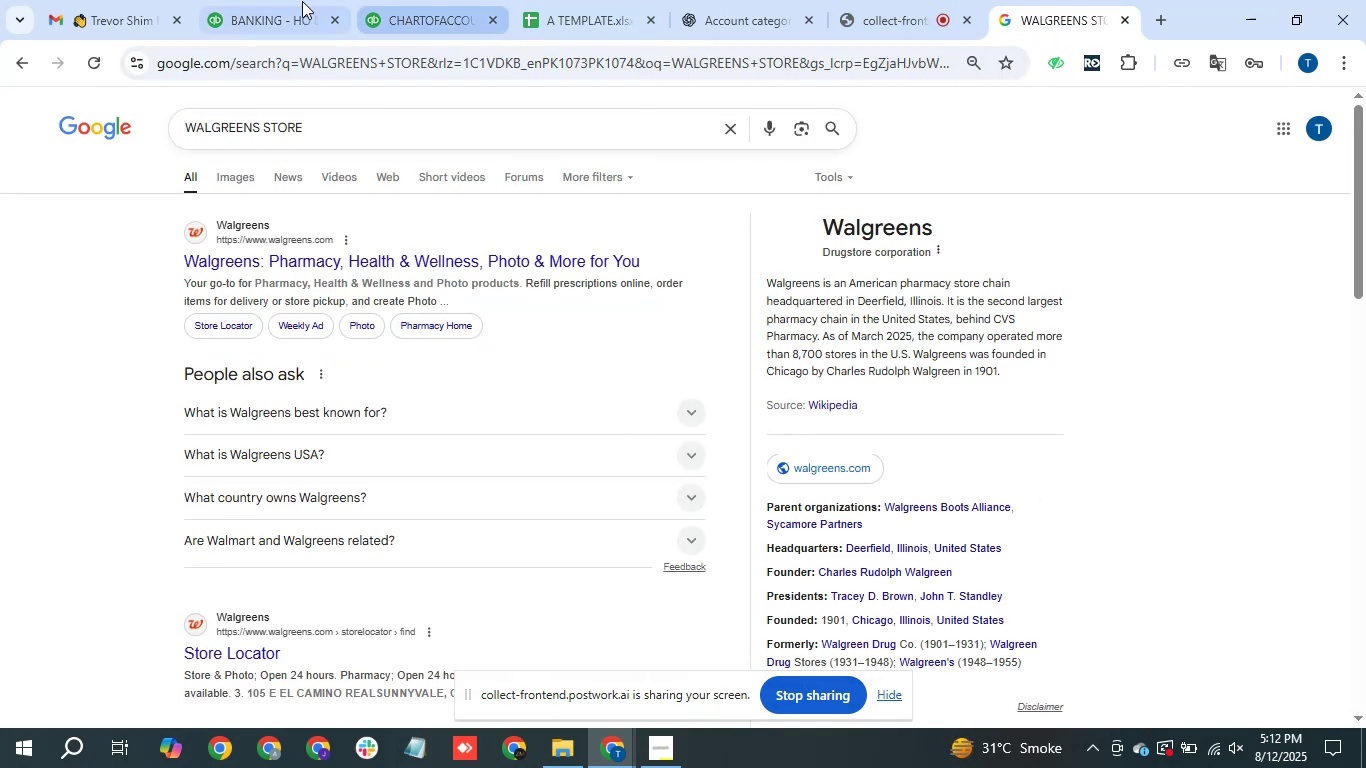 
left_click([271, 9])
 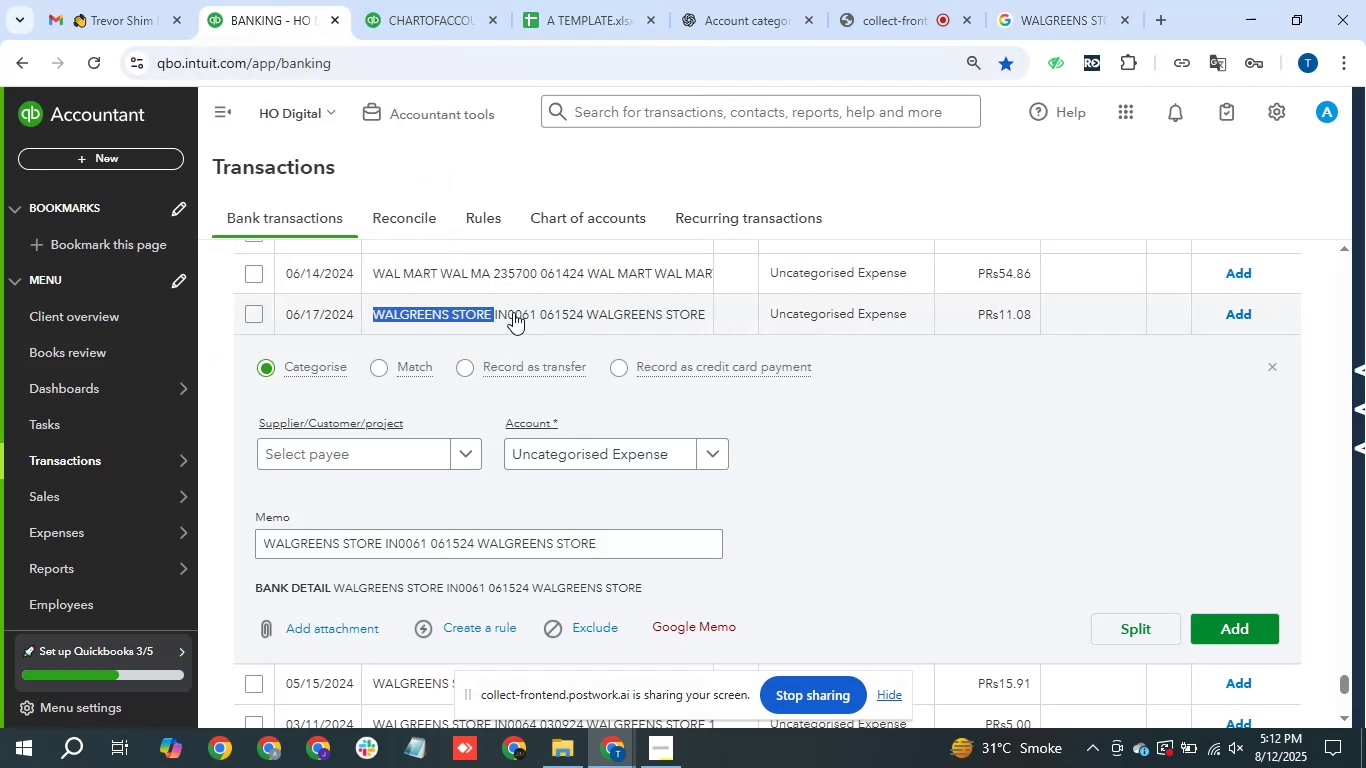 
left_click([356, 300])
 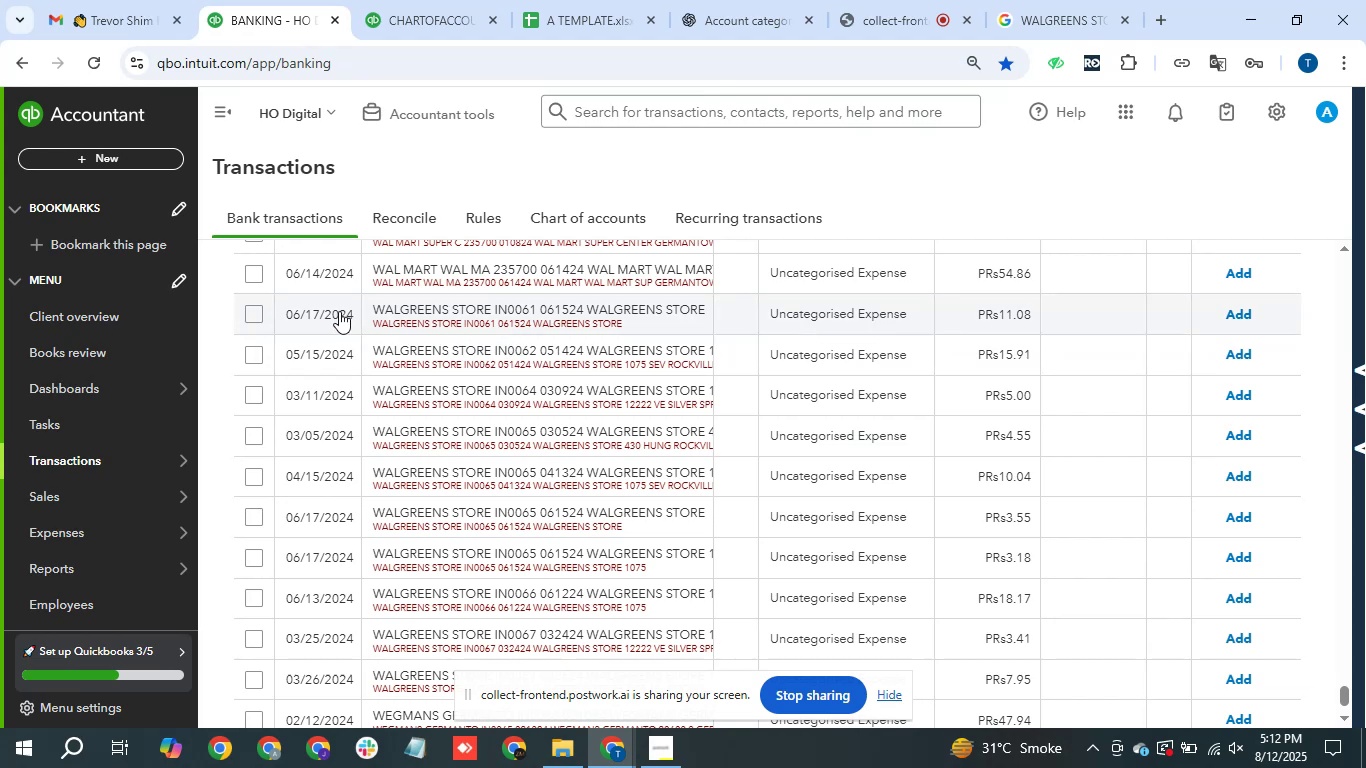 
left_click([255, 312])
 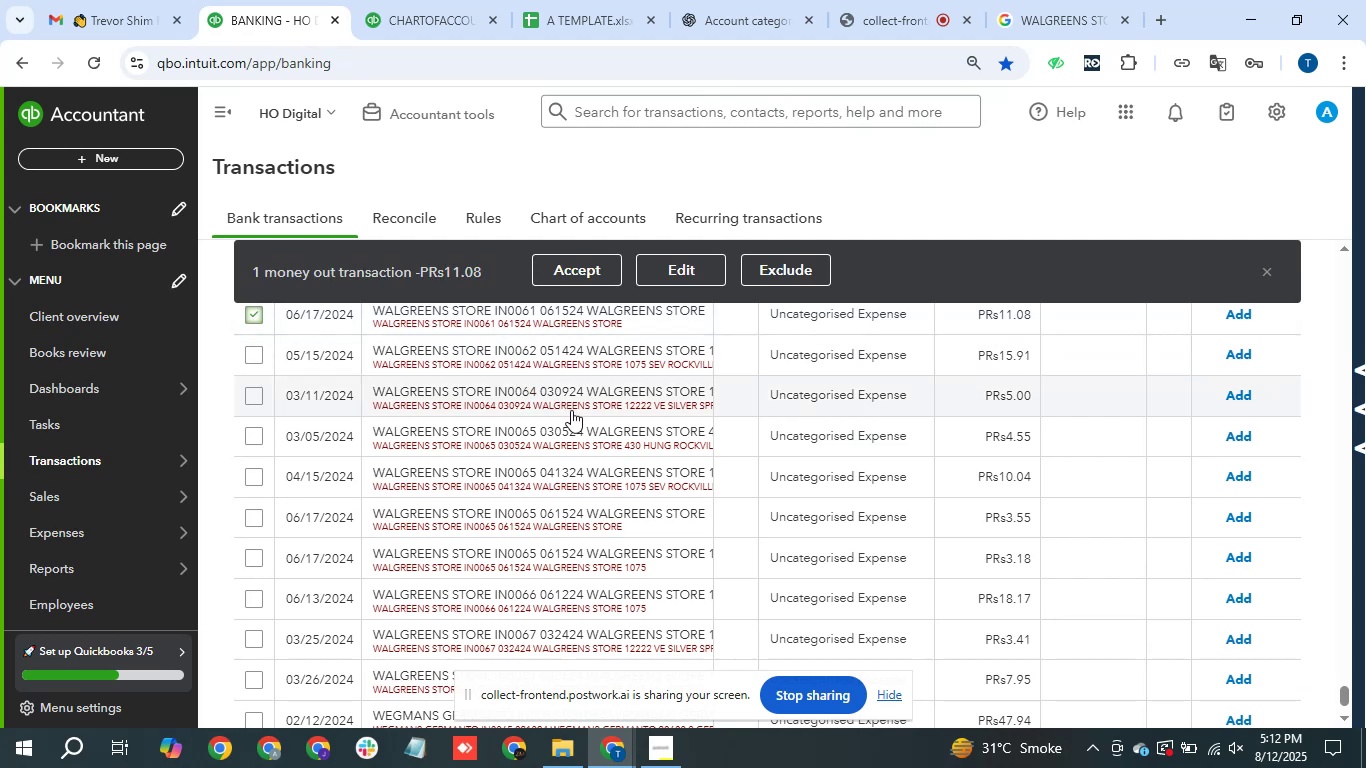 
scroll: coordinate [571, 410], scroll_direction: up, amount: 1.0
 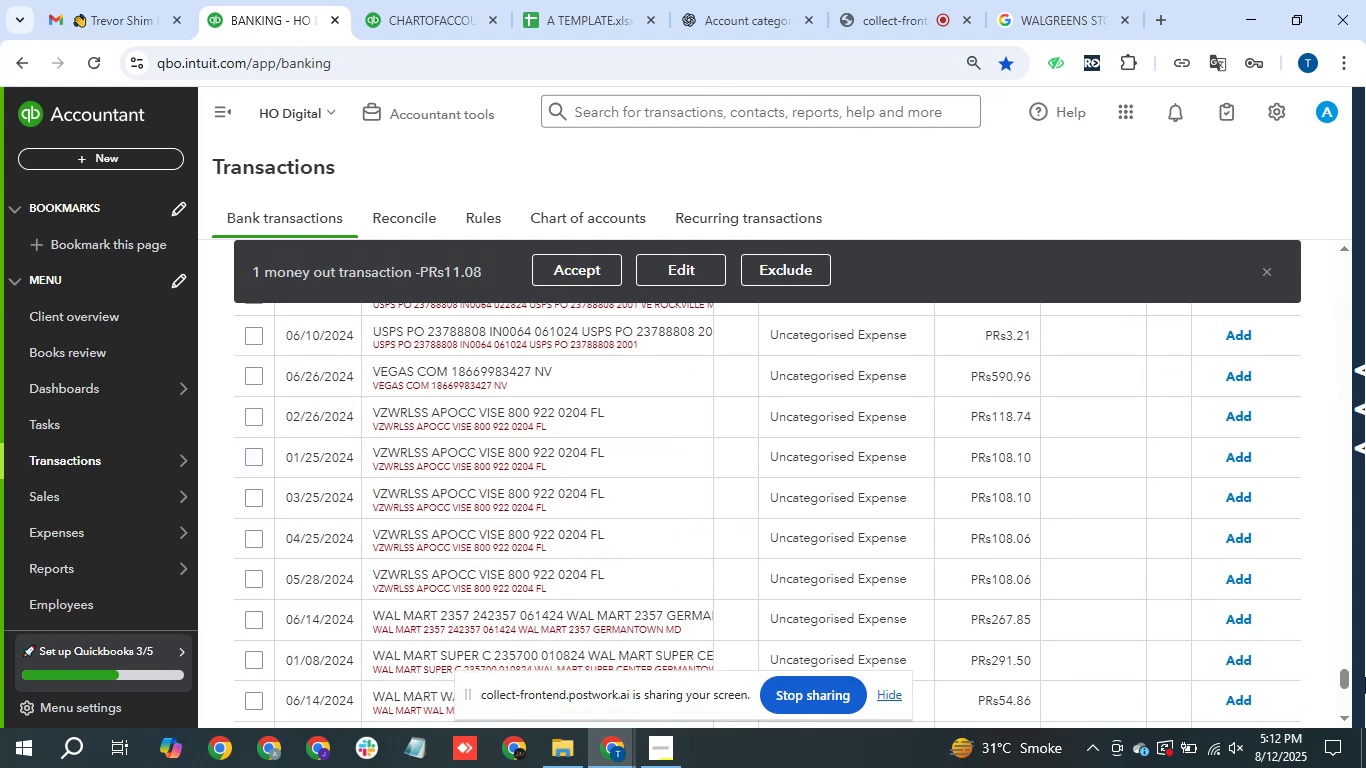 
left_click([1344, 717])
 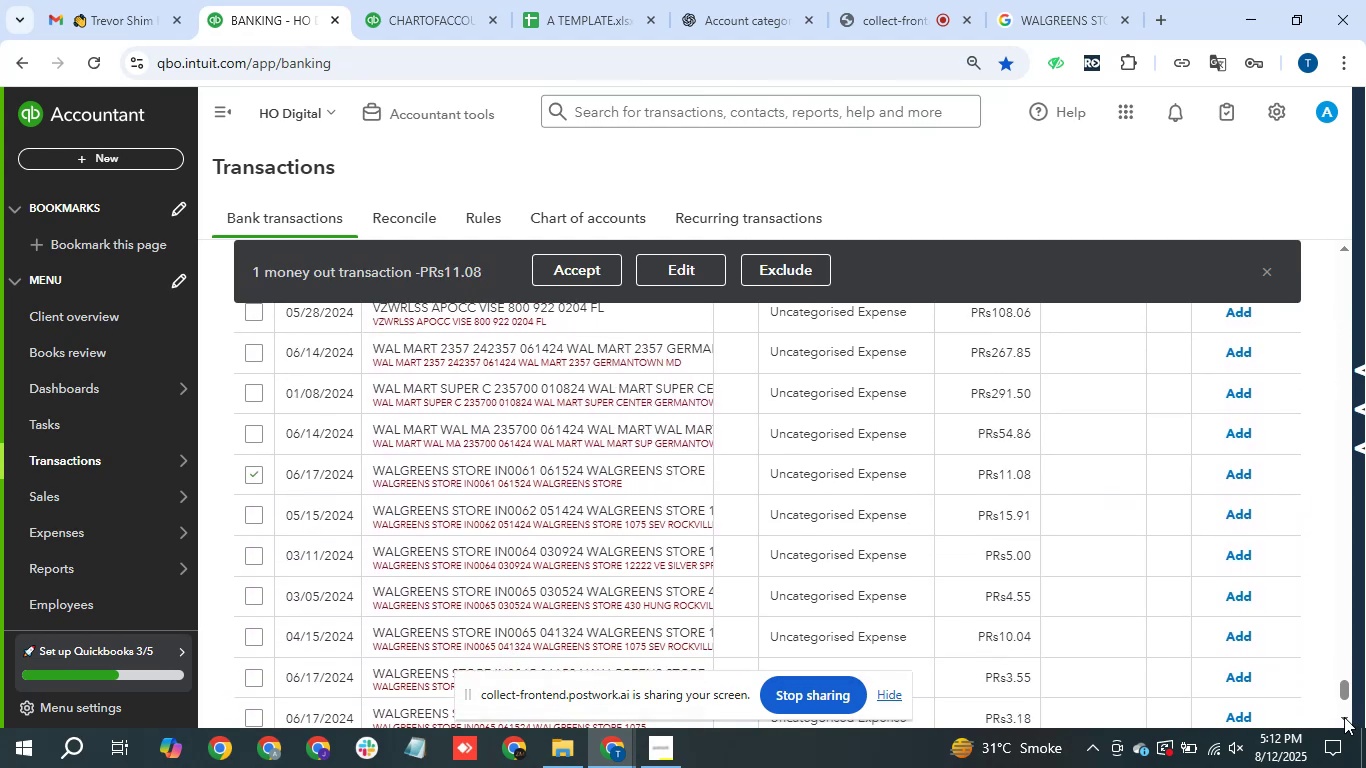 
double_click([1344, 717])
 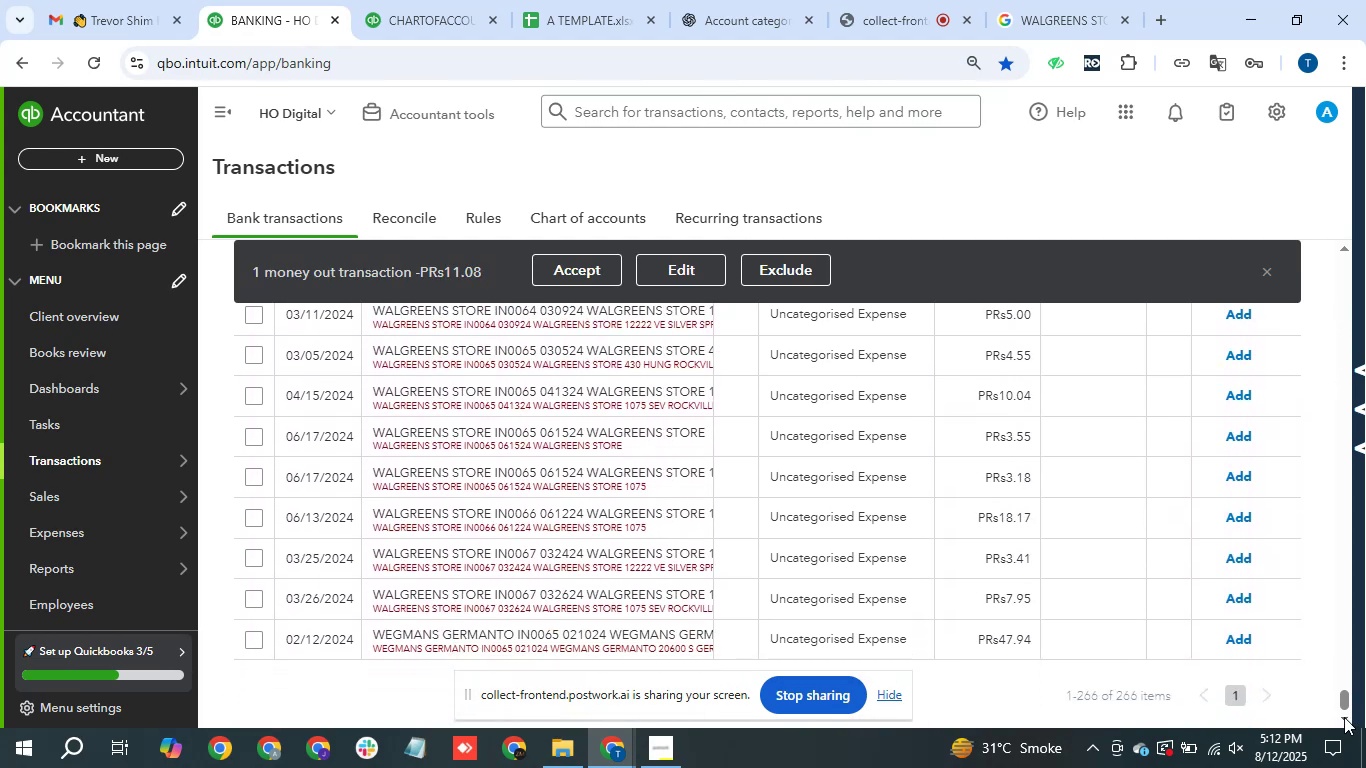 
left_click([1344, 717])
 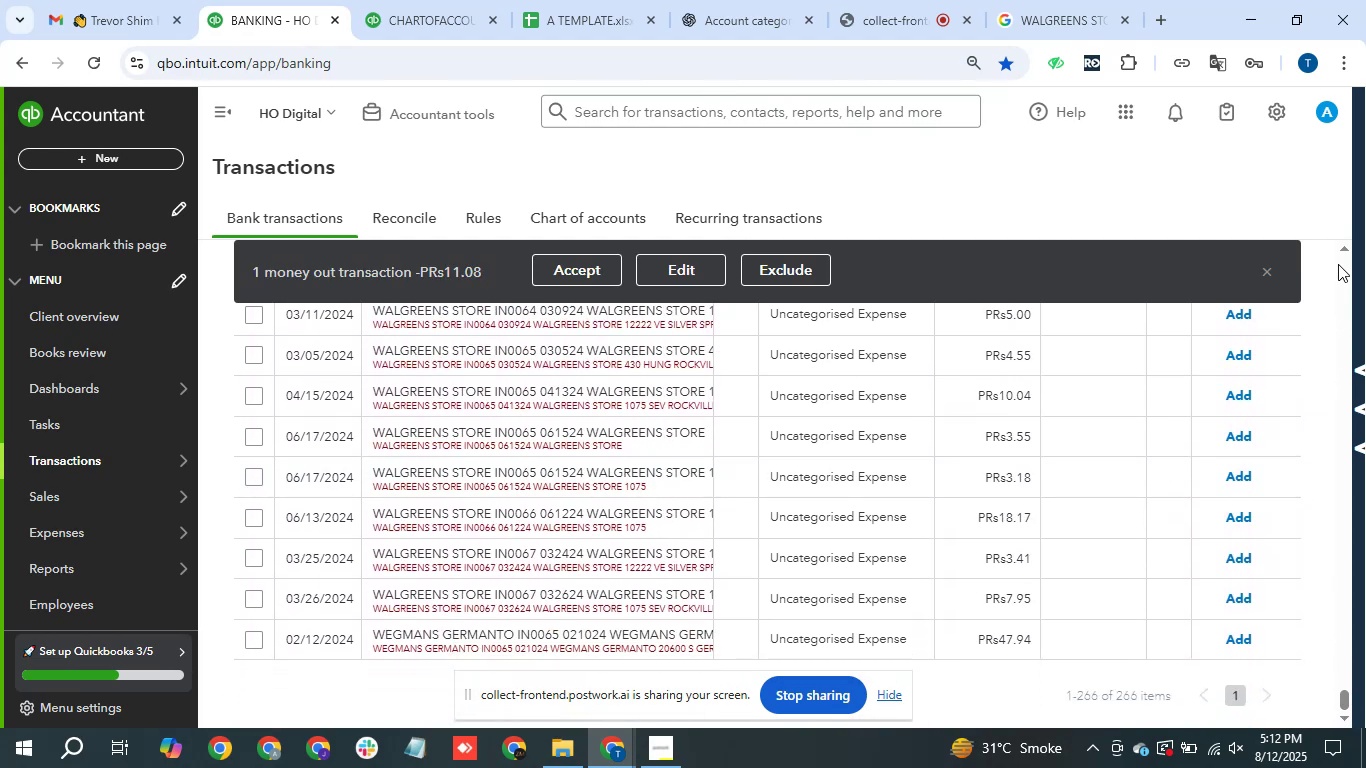 
left_click_drag(start_coordinate=[1344, 247], to_coordinate=[1269, 270])
 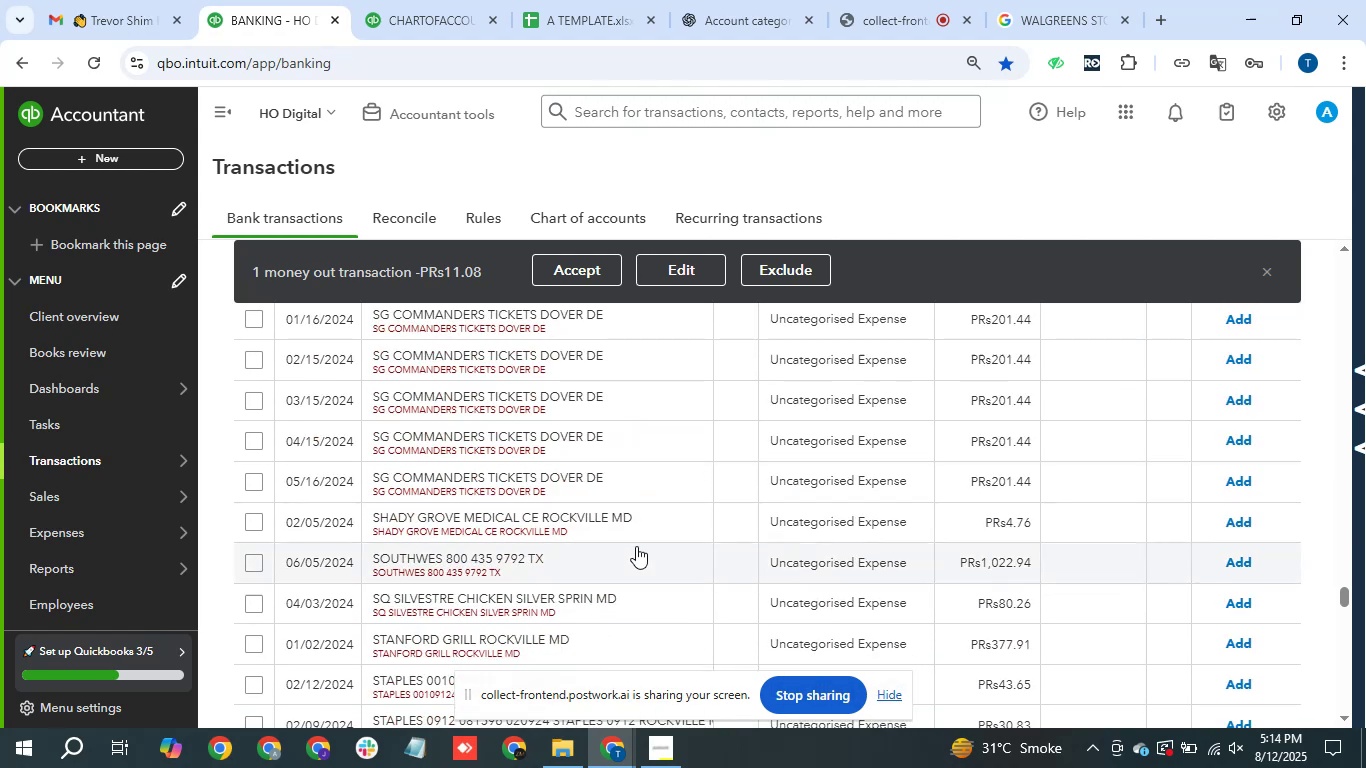 
scroll: coordinate [591, 528], scroll_direction: up, amount: 5.0
 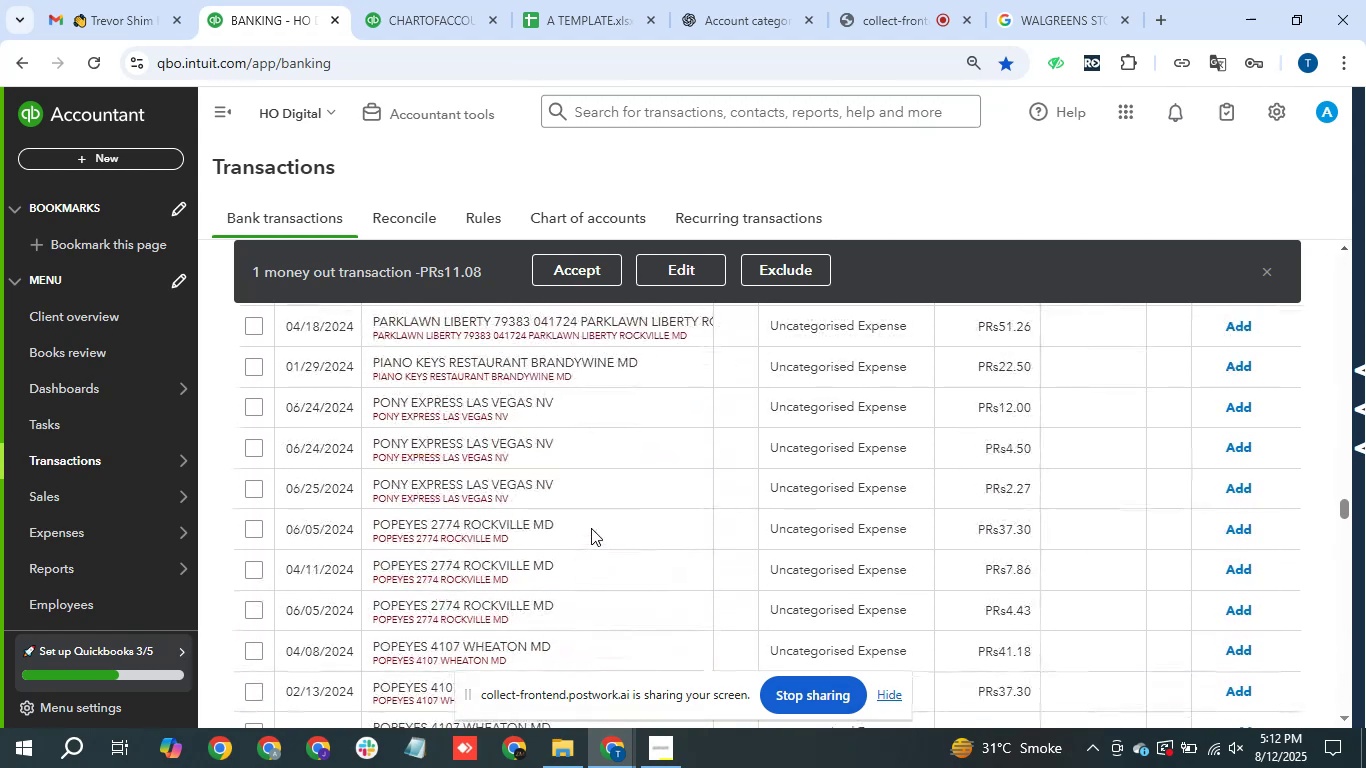 
scroll: coordinate [602, 566], scroll_direction: down, amount: 15.0
 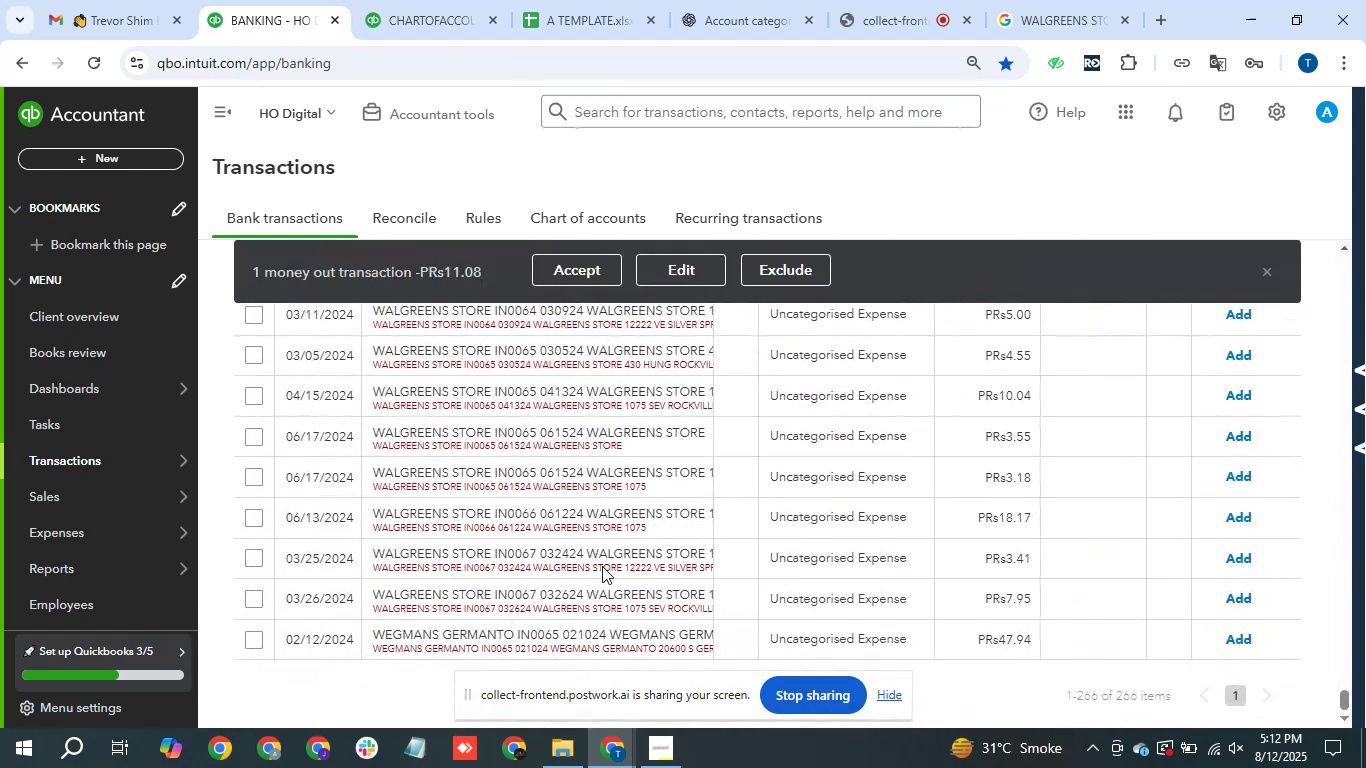 
scroll: coordinate [612, 538], scroll_direction: up, amount: 5.0
 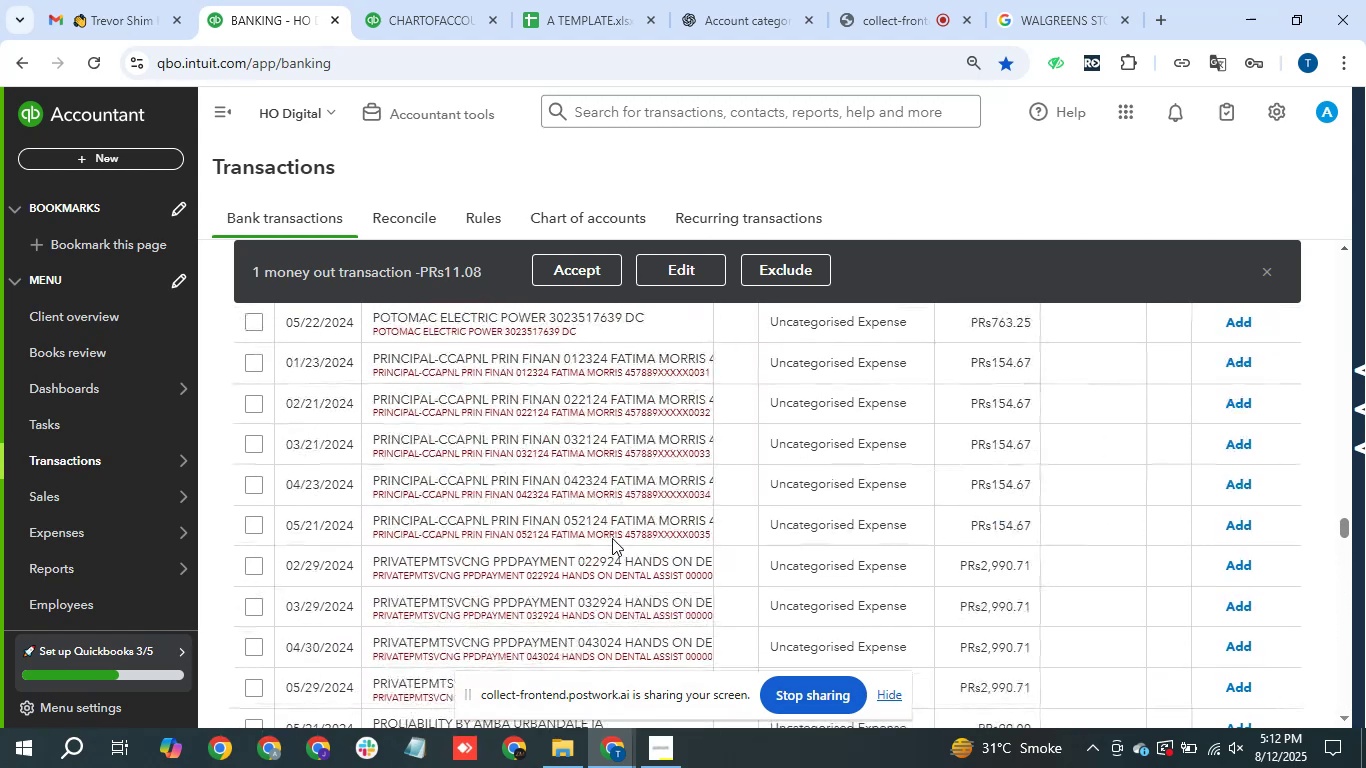 
scroll: coordinate [613, 541], scroll_direction: up, amount: 2.0
 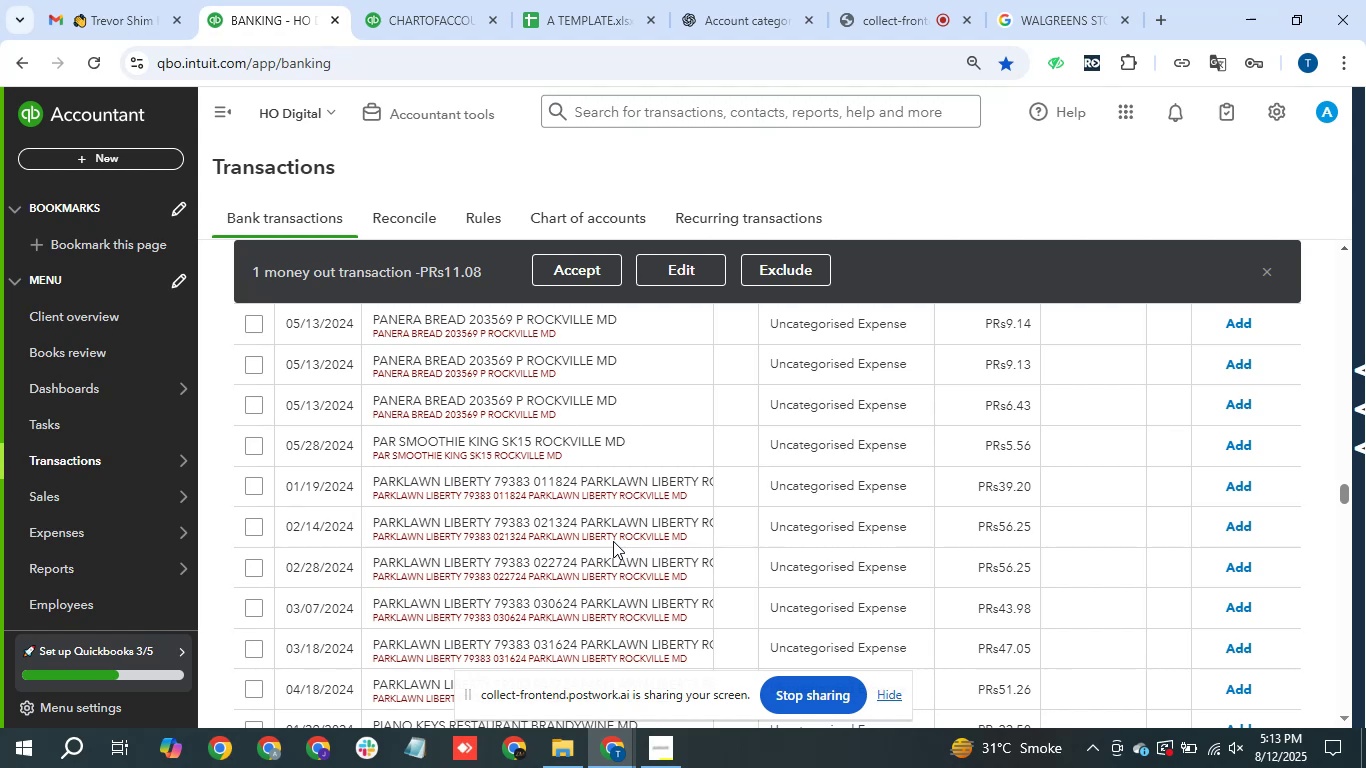 
wait(42.98)
 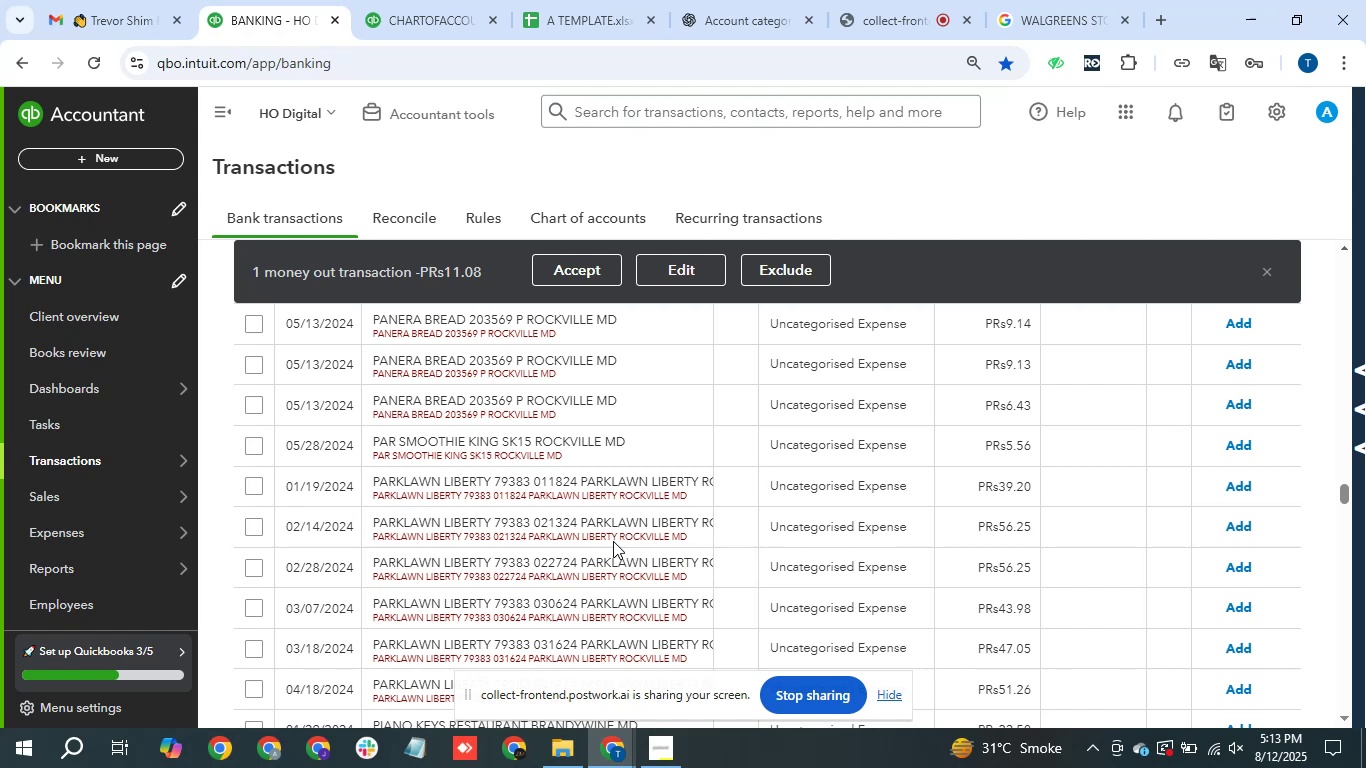 
scroll: coordinate [659, 541], scroll_direction: down, amount: 16.0
 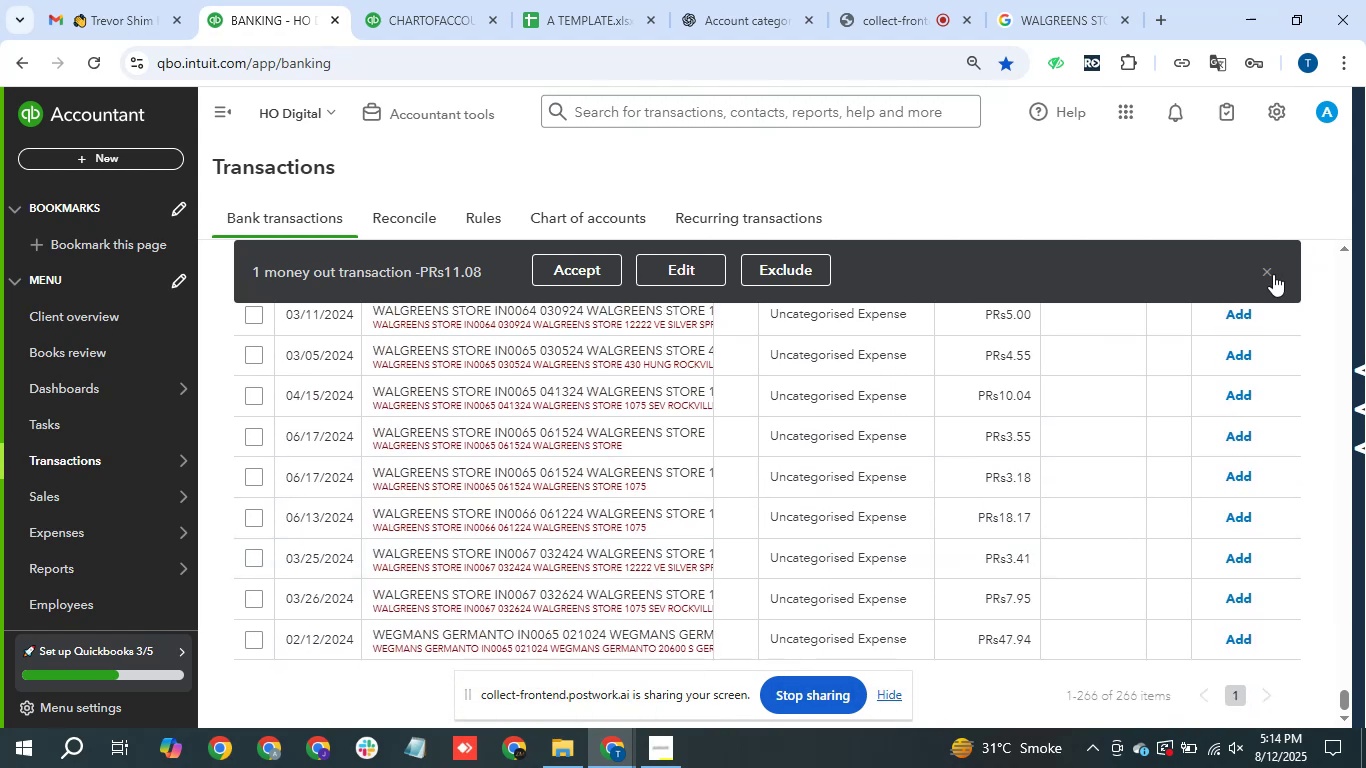 
left_click([1267, 271])
 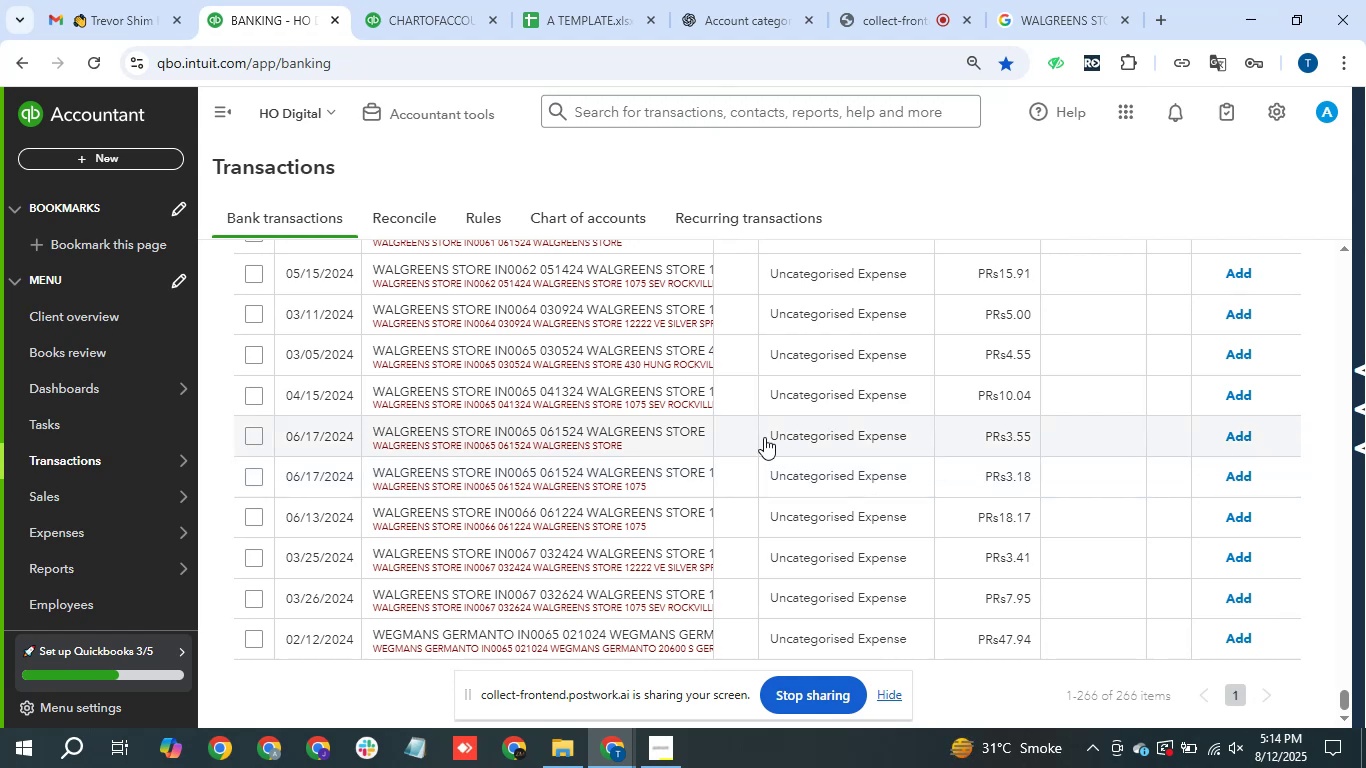 
scroll: coordinate [631, 599], scroll_direction: down, amount: 3.0
 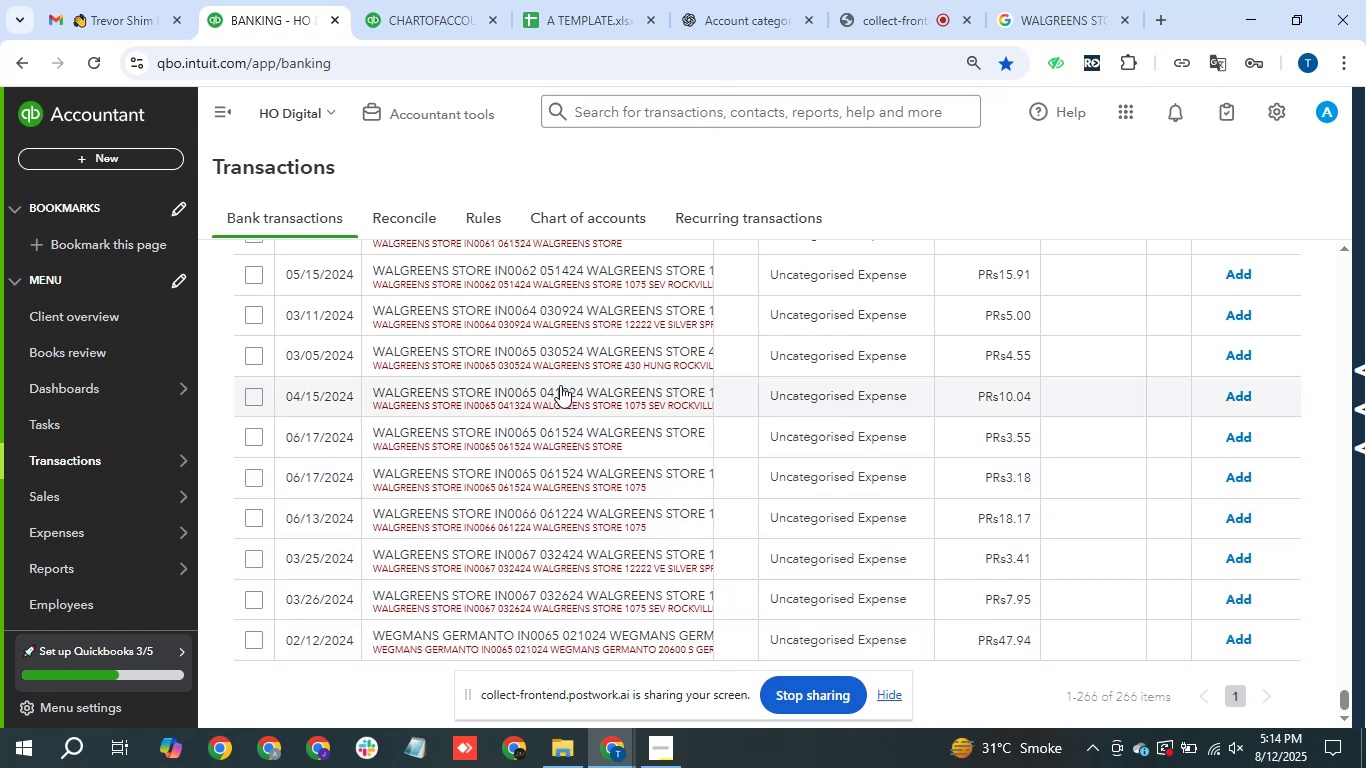 
scroll: coordinate [562, 357], scroll_direction: up, amount: 1.0
 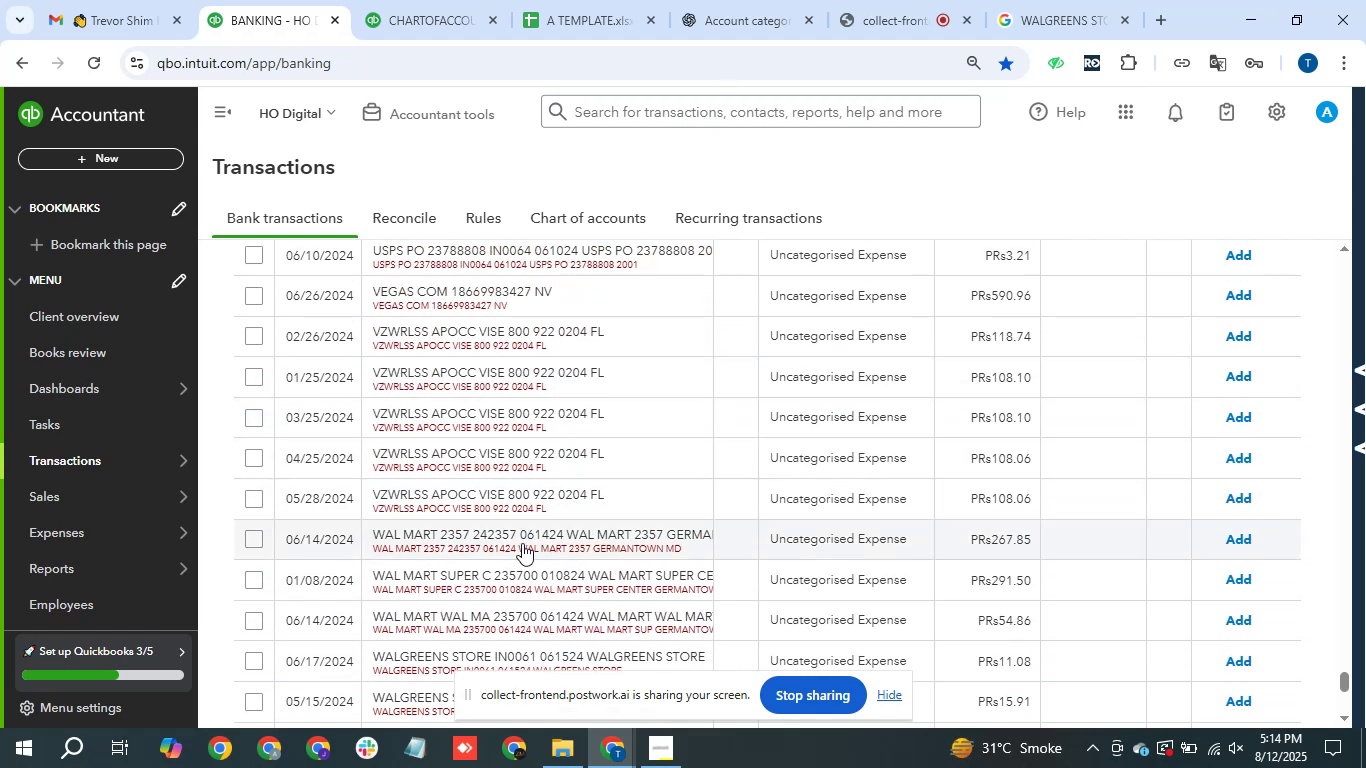 
scroll: coordinate [576, 556], scroll_direction: down, amount: 1.0
 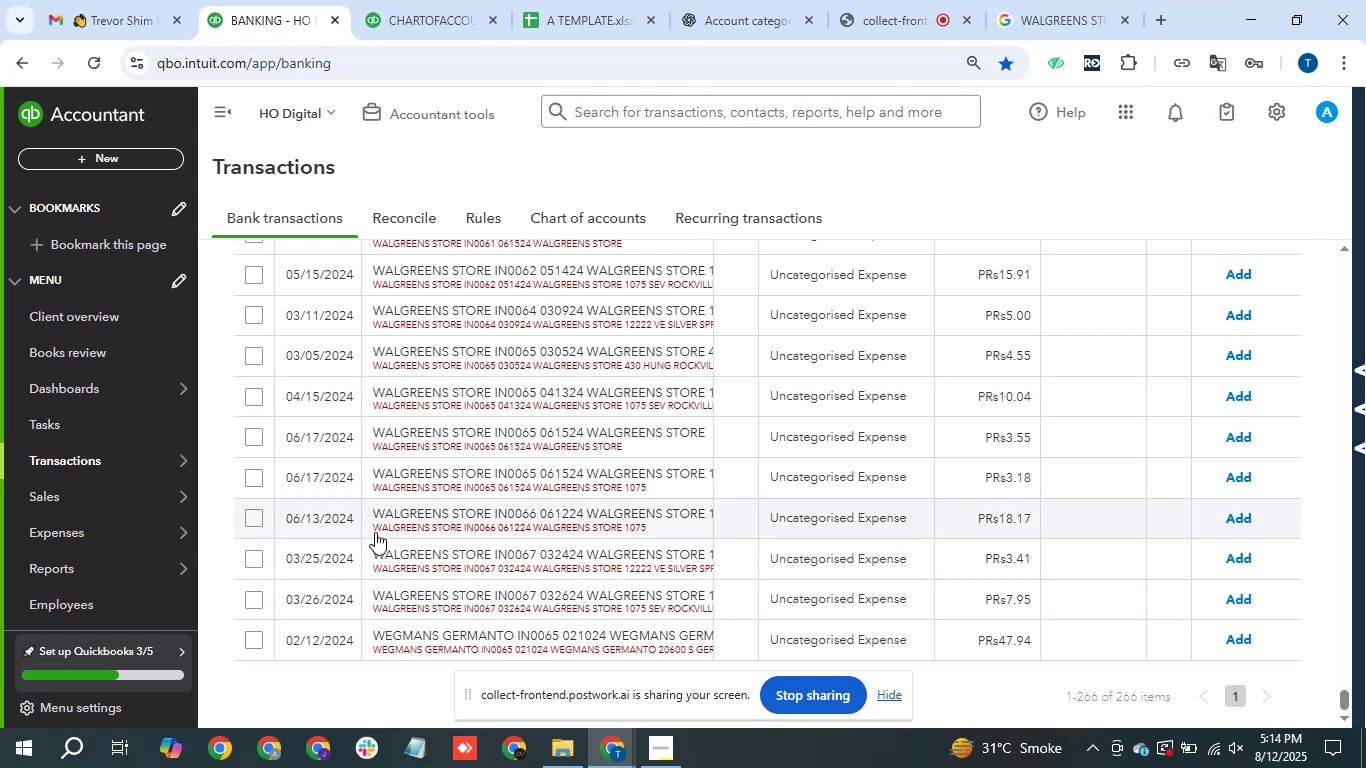 
left_click_drag(start_coordinate=[370, 512], to_coordinate=[591, 519])
 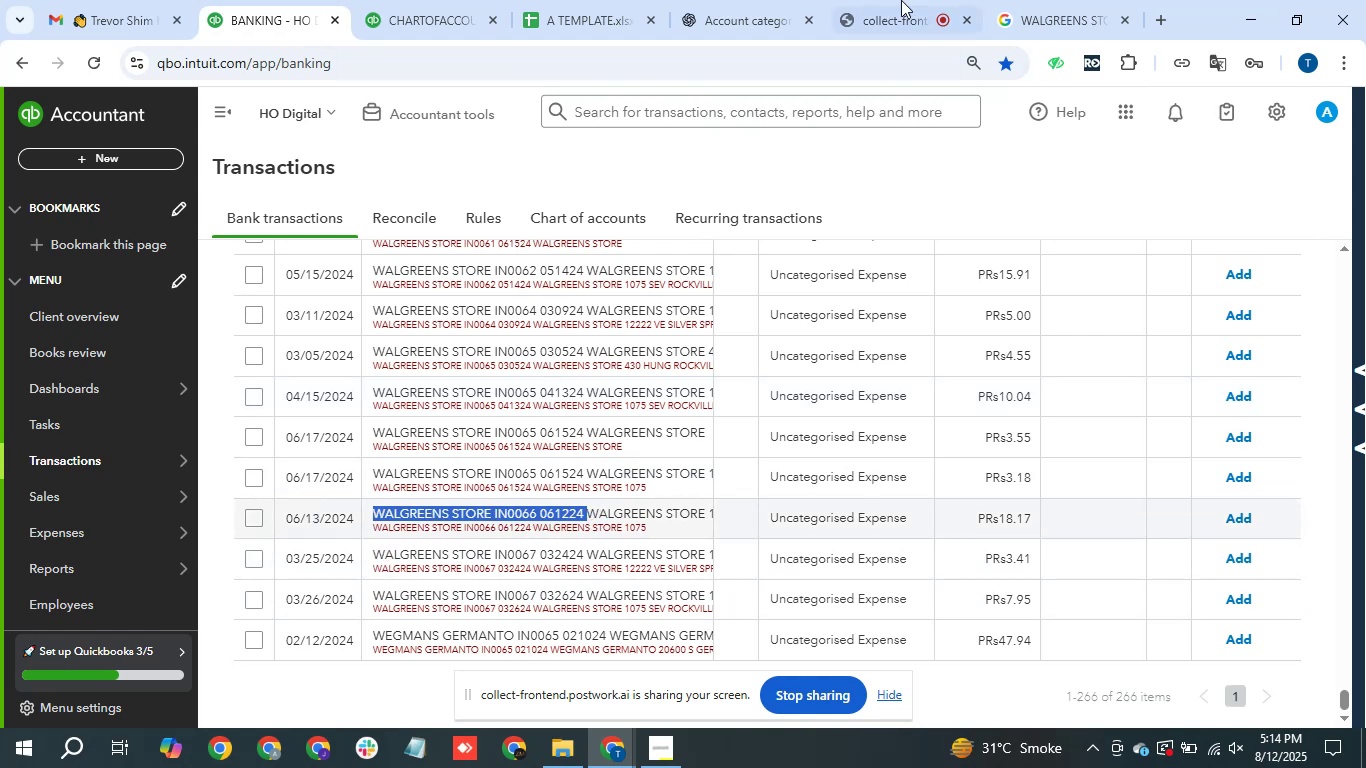 
key(Control+C)
 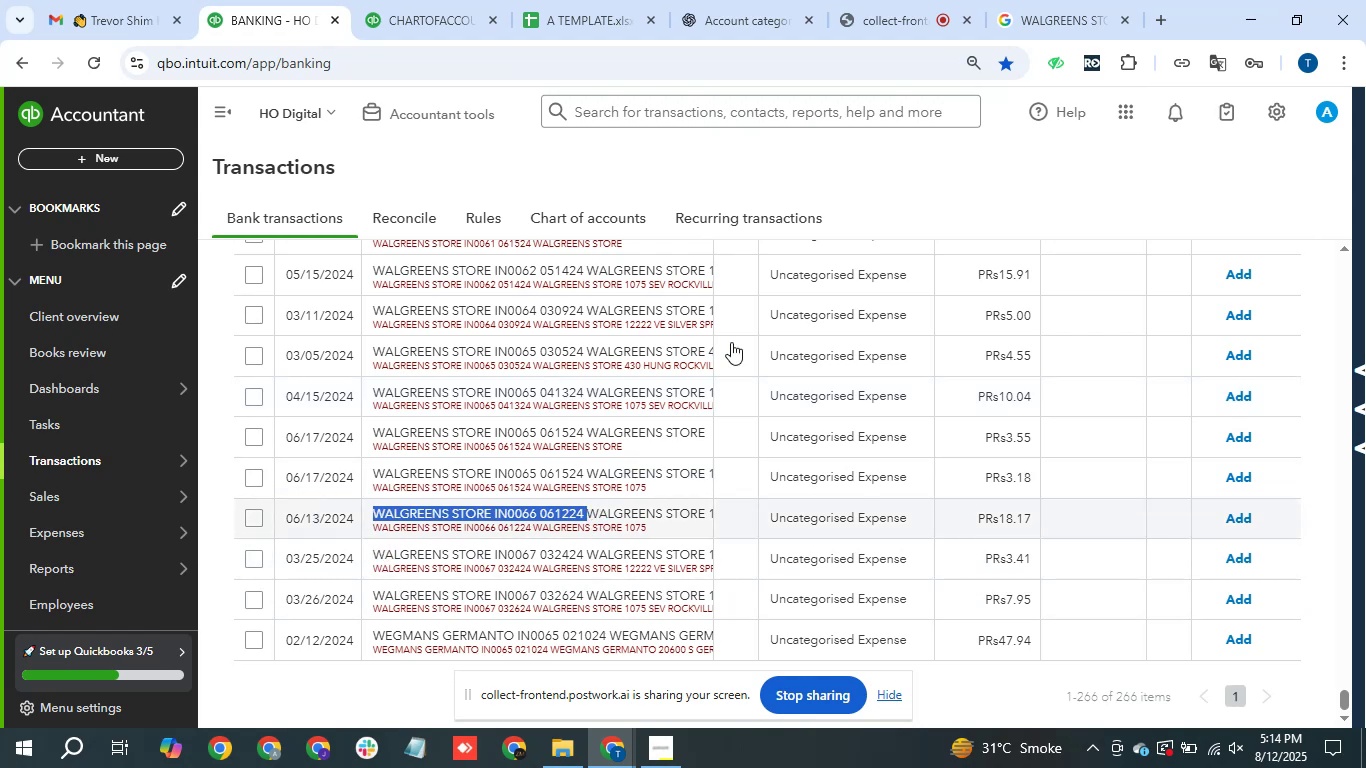 
left_click([1054, 0])
 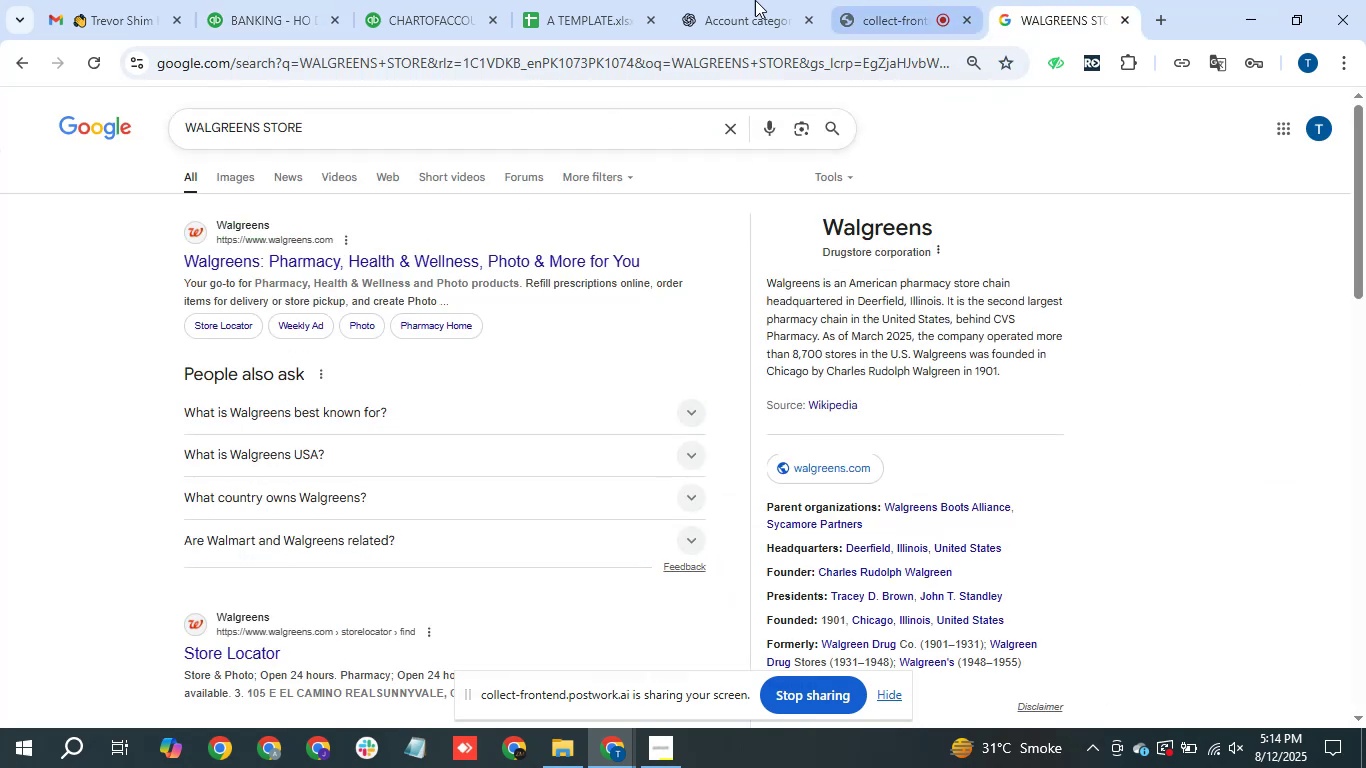 
left_click([277, 6])
 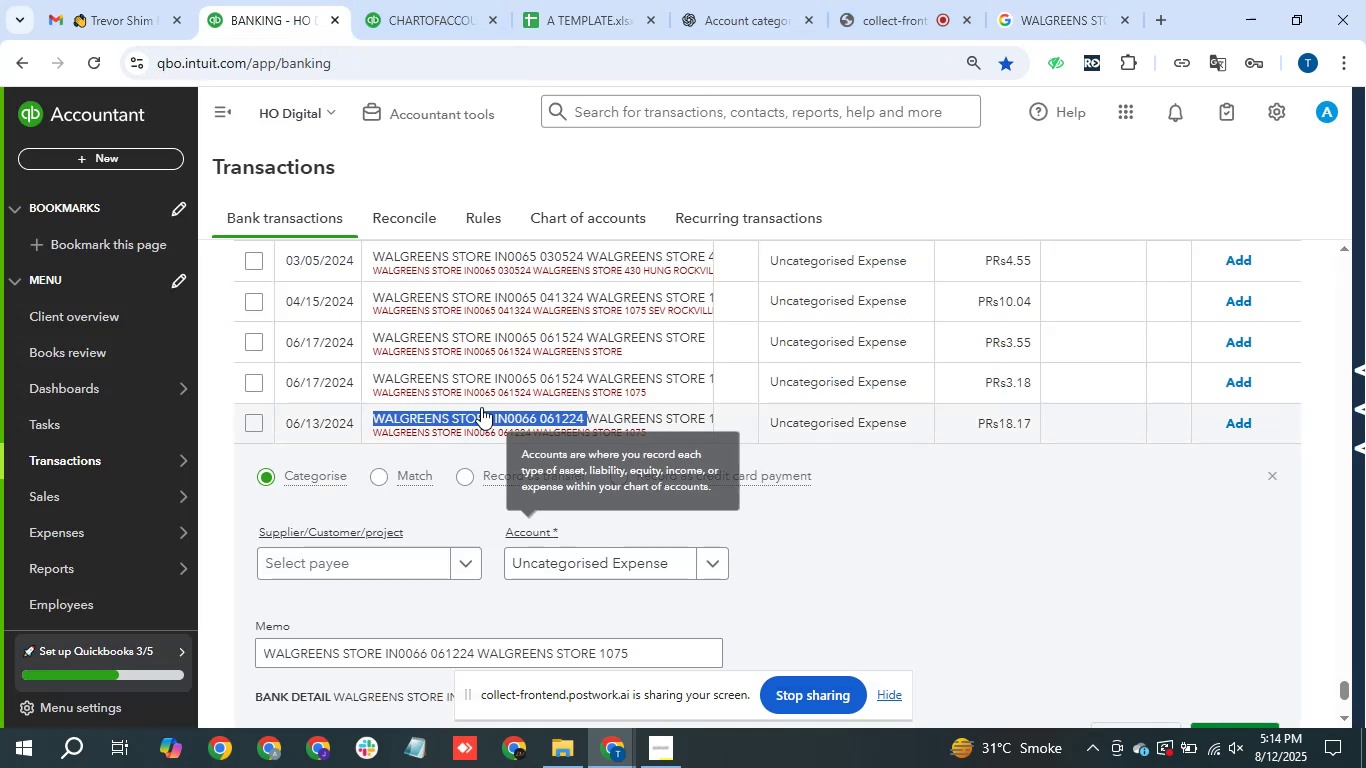 
left_click([481, 407])
 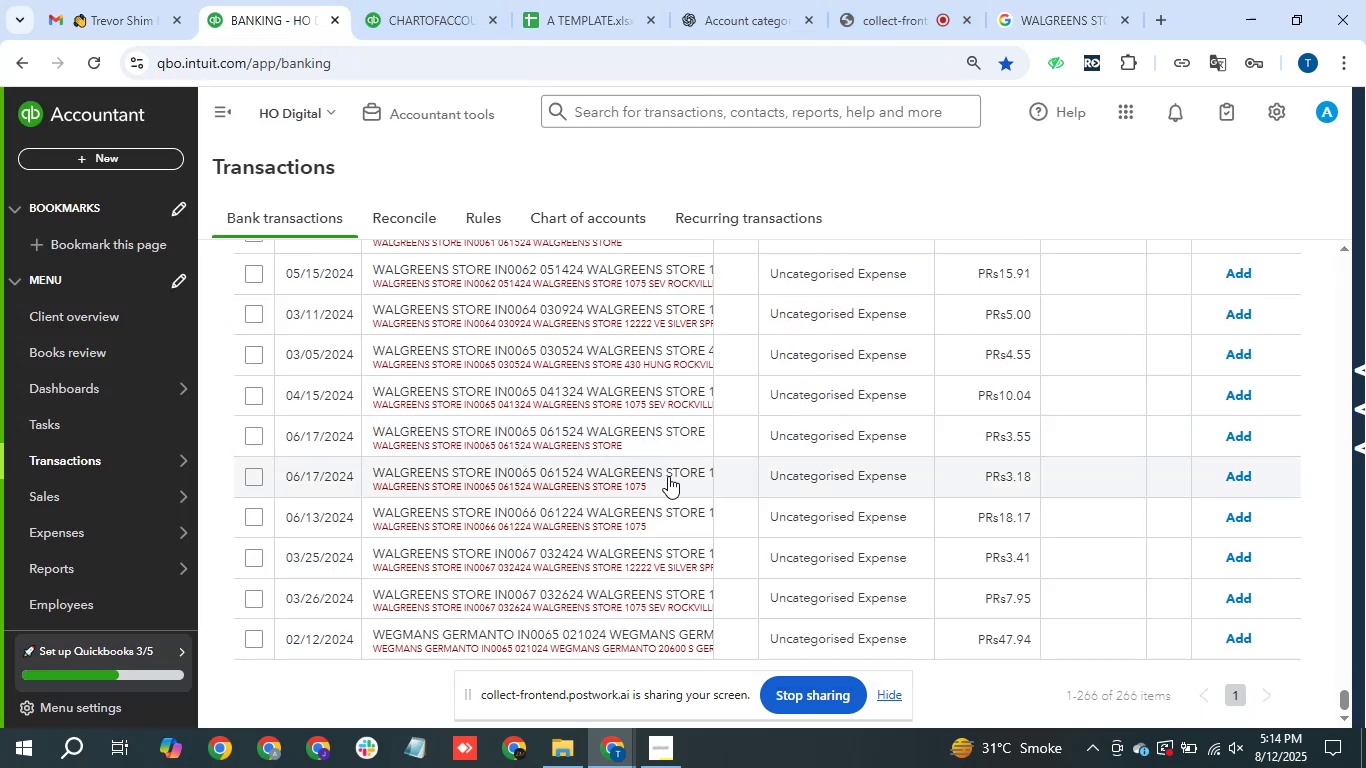 
scroll: coordinate [511, 602], scroll_direction: down, amount: 3.0
 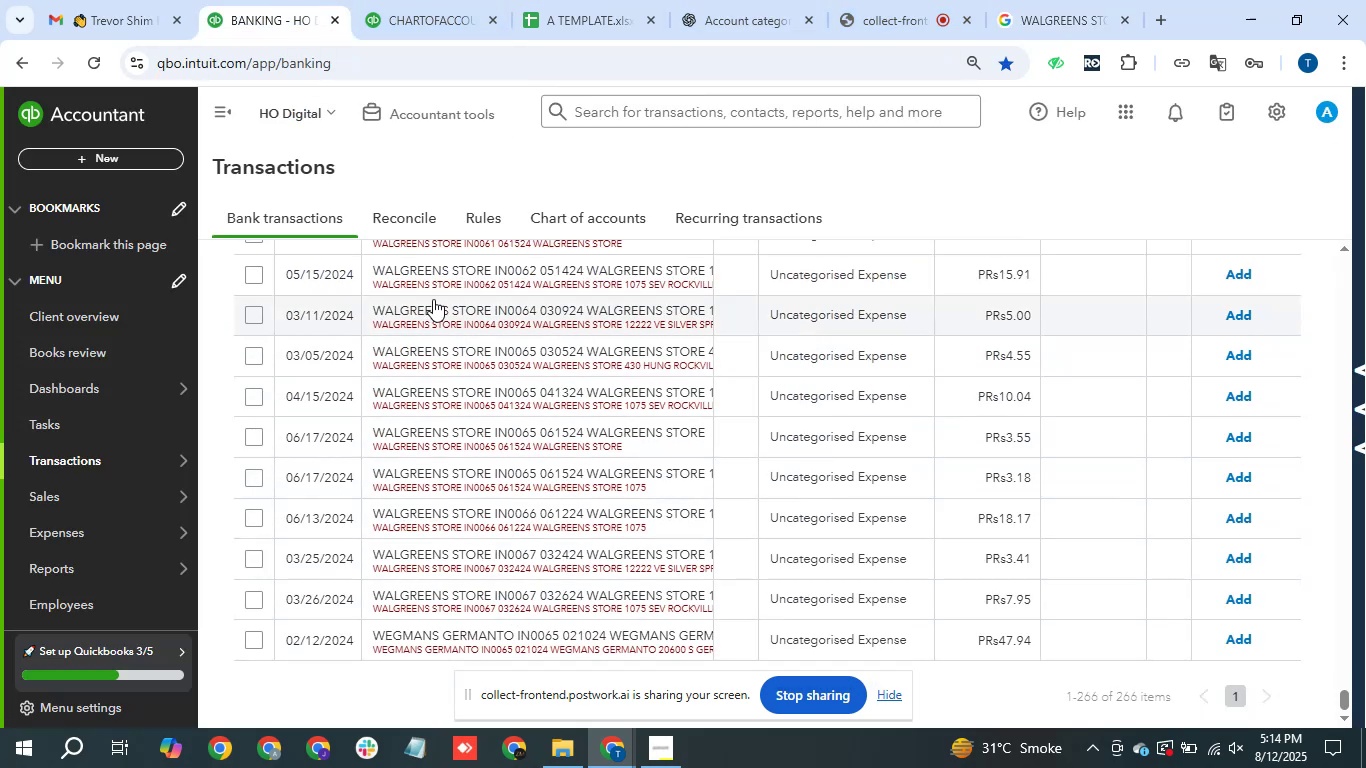 
scroll: coordinate [564, 345], scroll_direction: up, amount: 1.0
 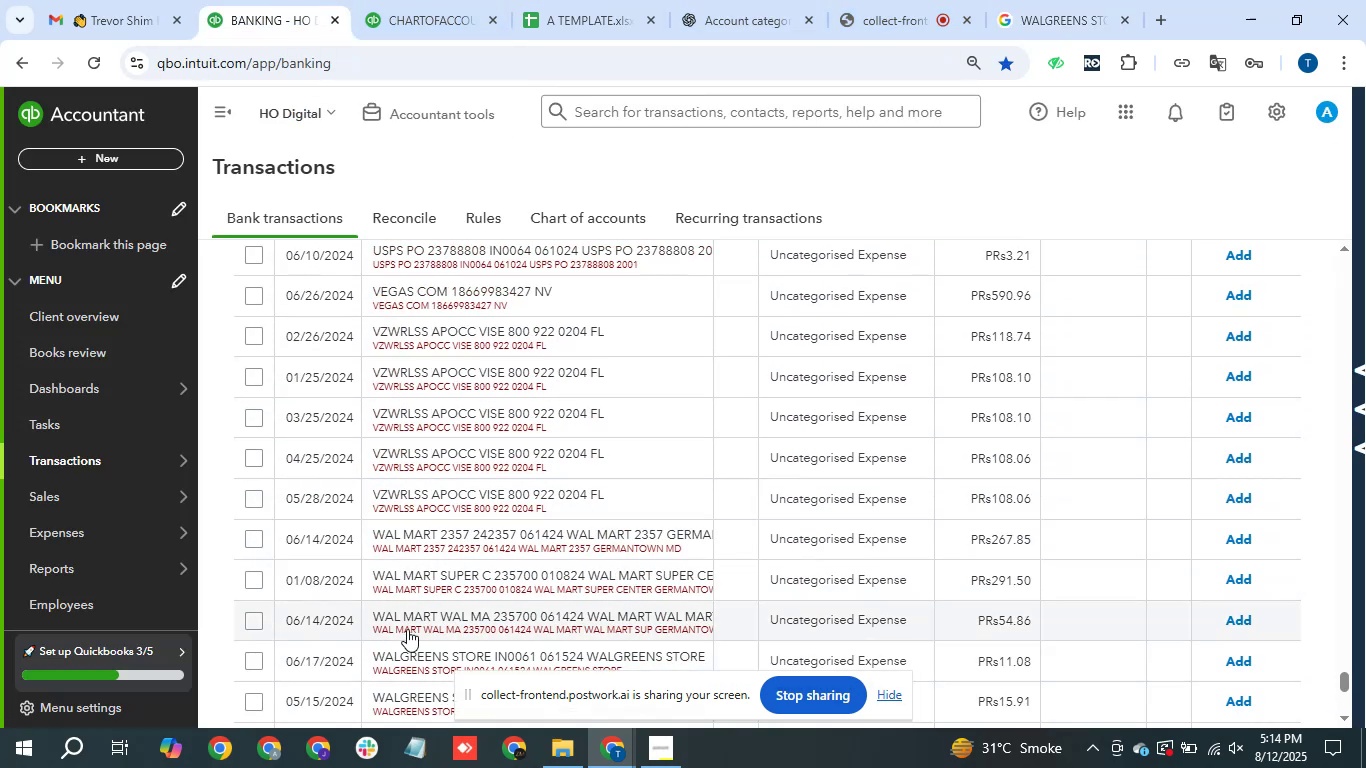 
scroll: coordinate [511, 563], scroll_direction: down, amount: 1.0
 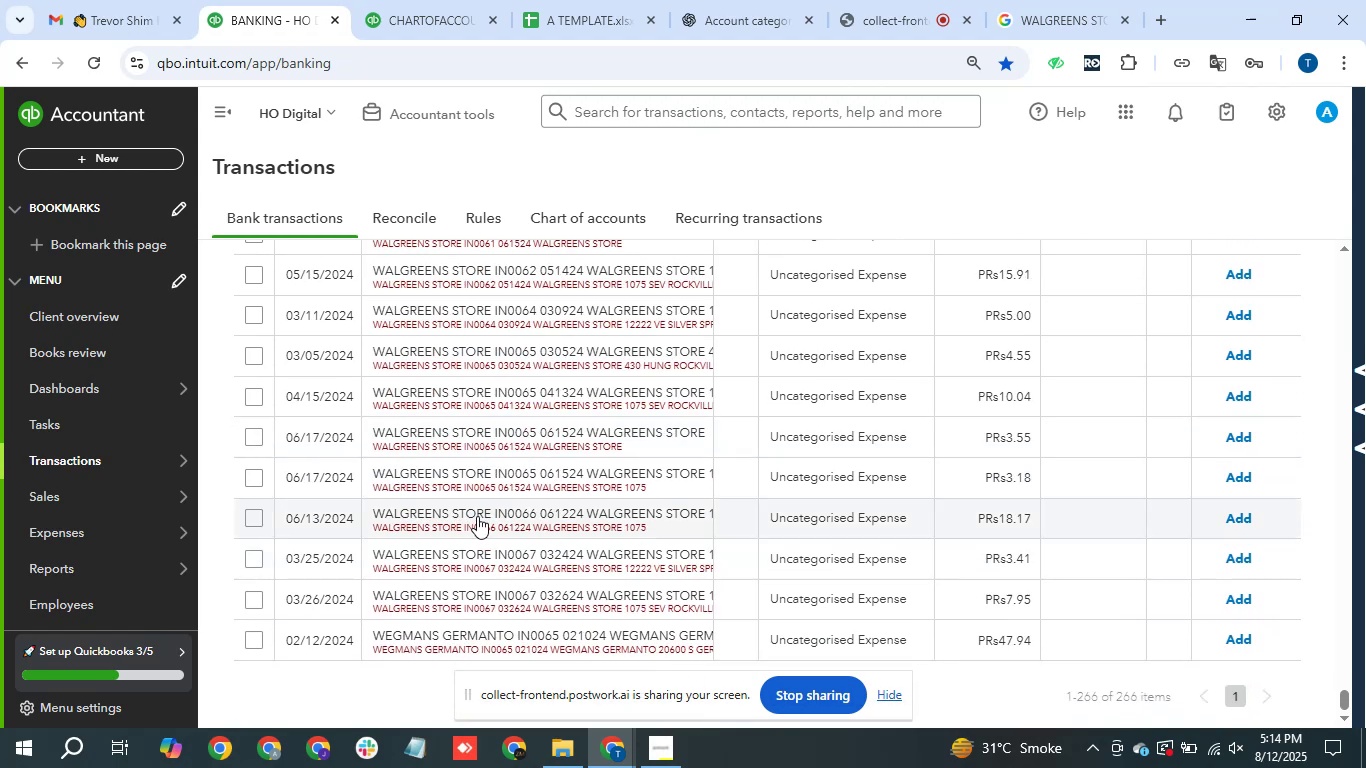 
scroll: coordinate [478, 494], scroll_direction: up, amount: 1.0
 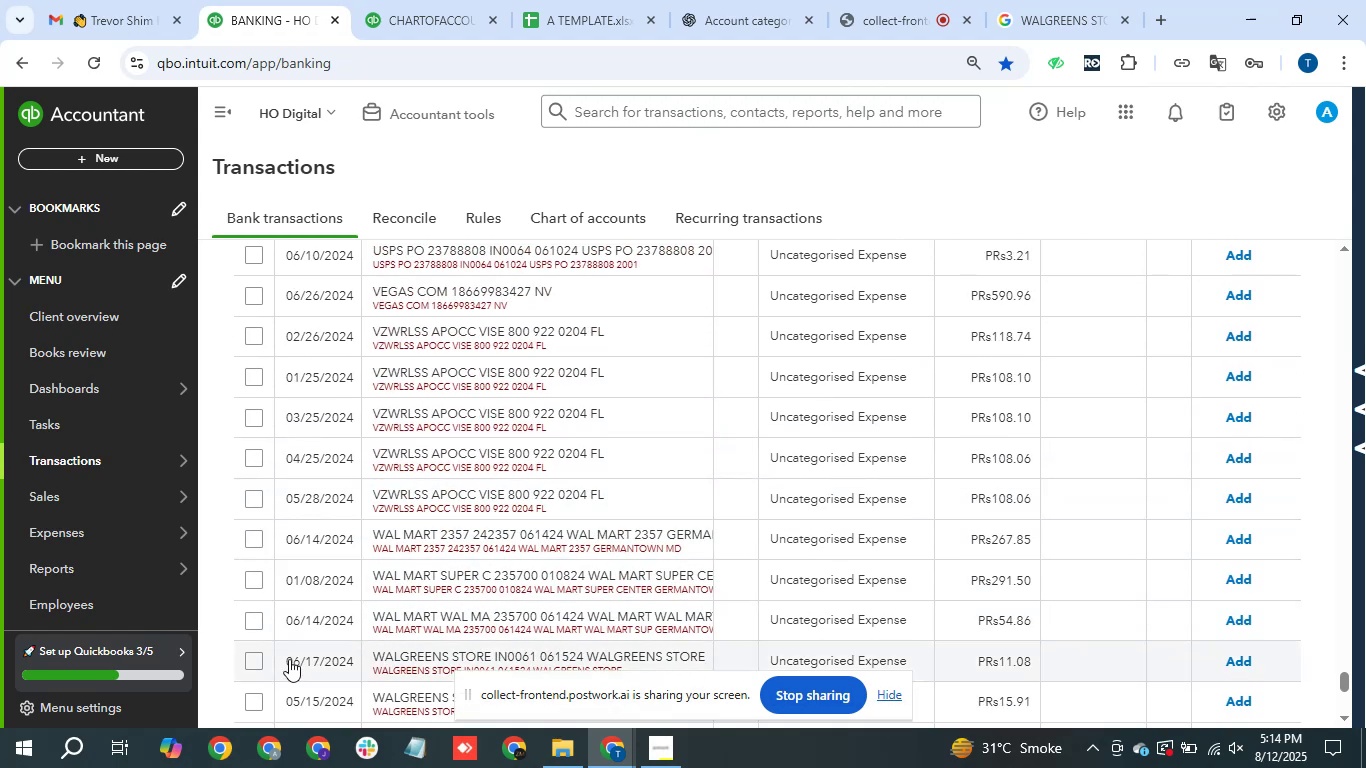 
left_click([255, 663])
 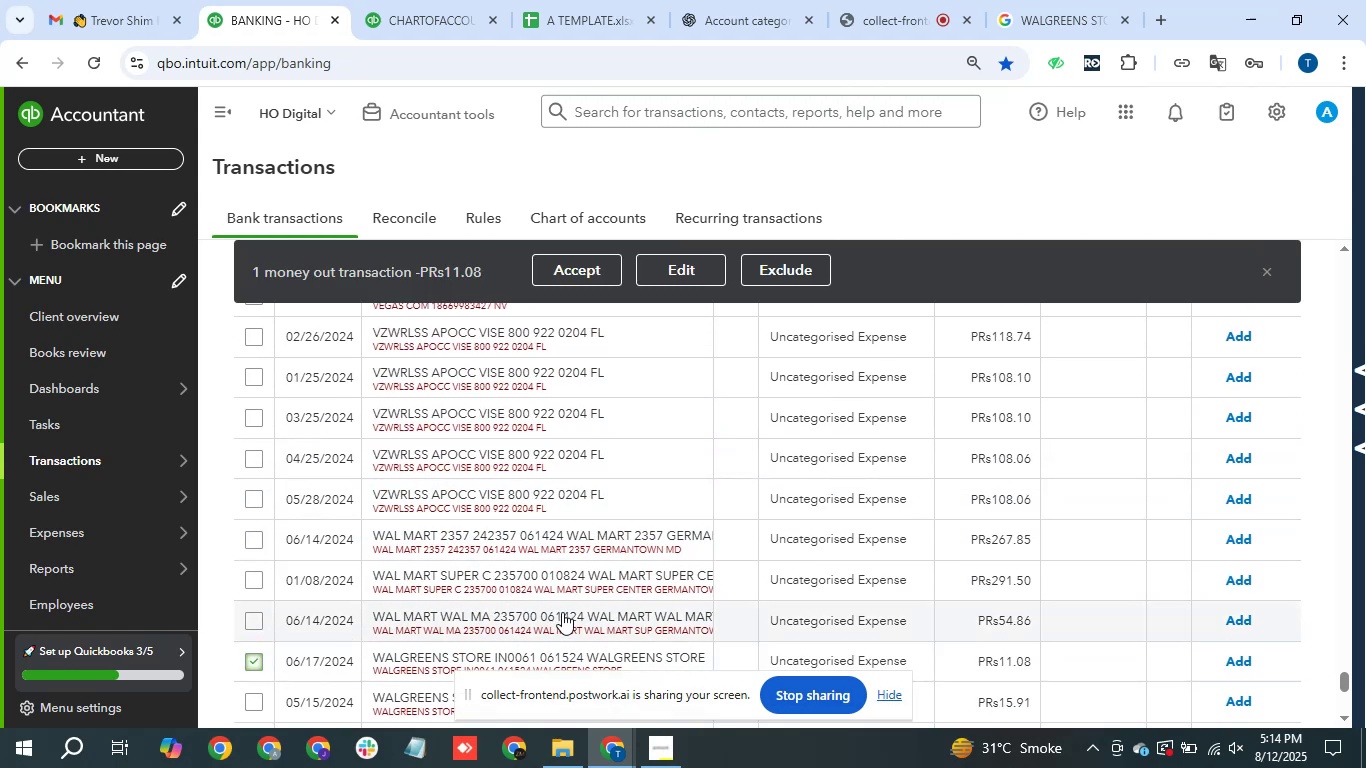 
scroll: coordinate [568, 627], scroll_direction: down, amount: 7.0
 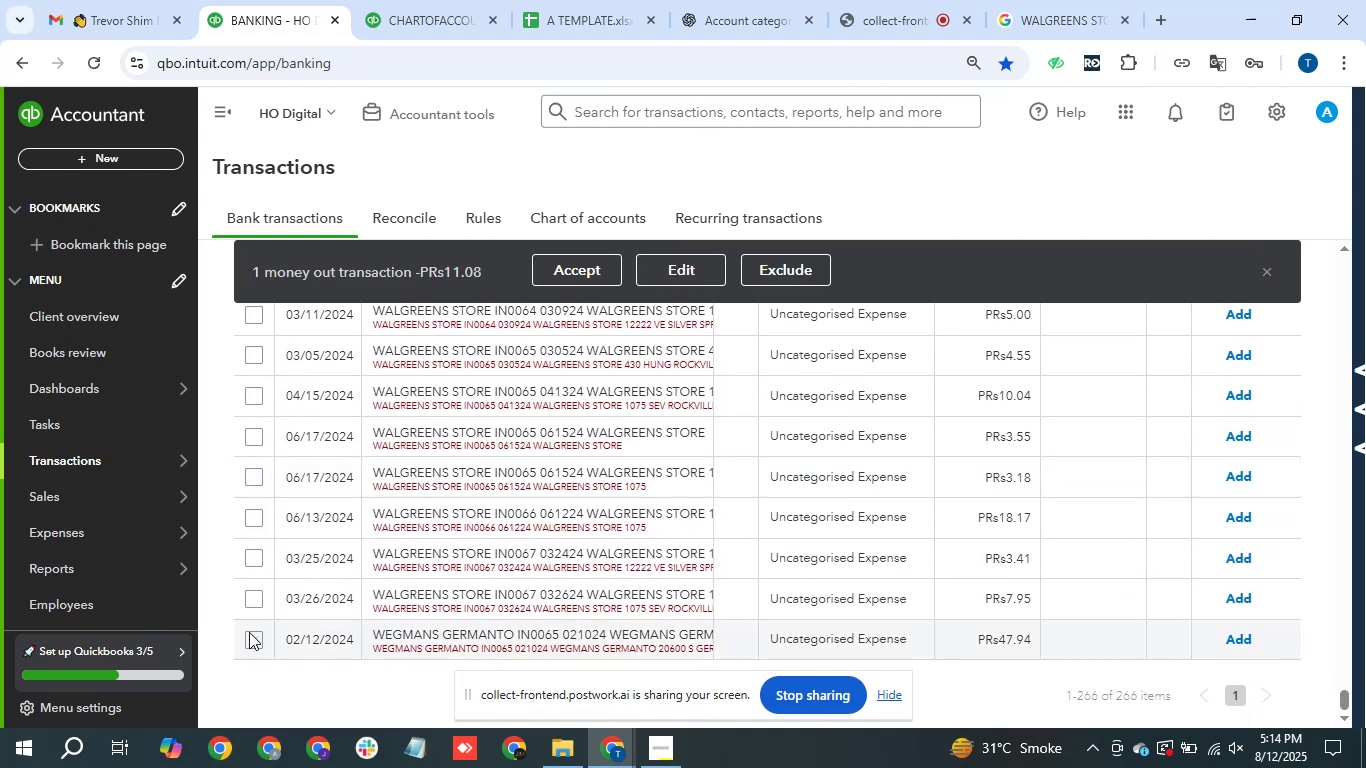 
hold_key(key=ShiftLeft, duration=0.92)
left_click([249, 632])
 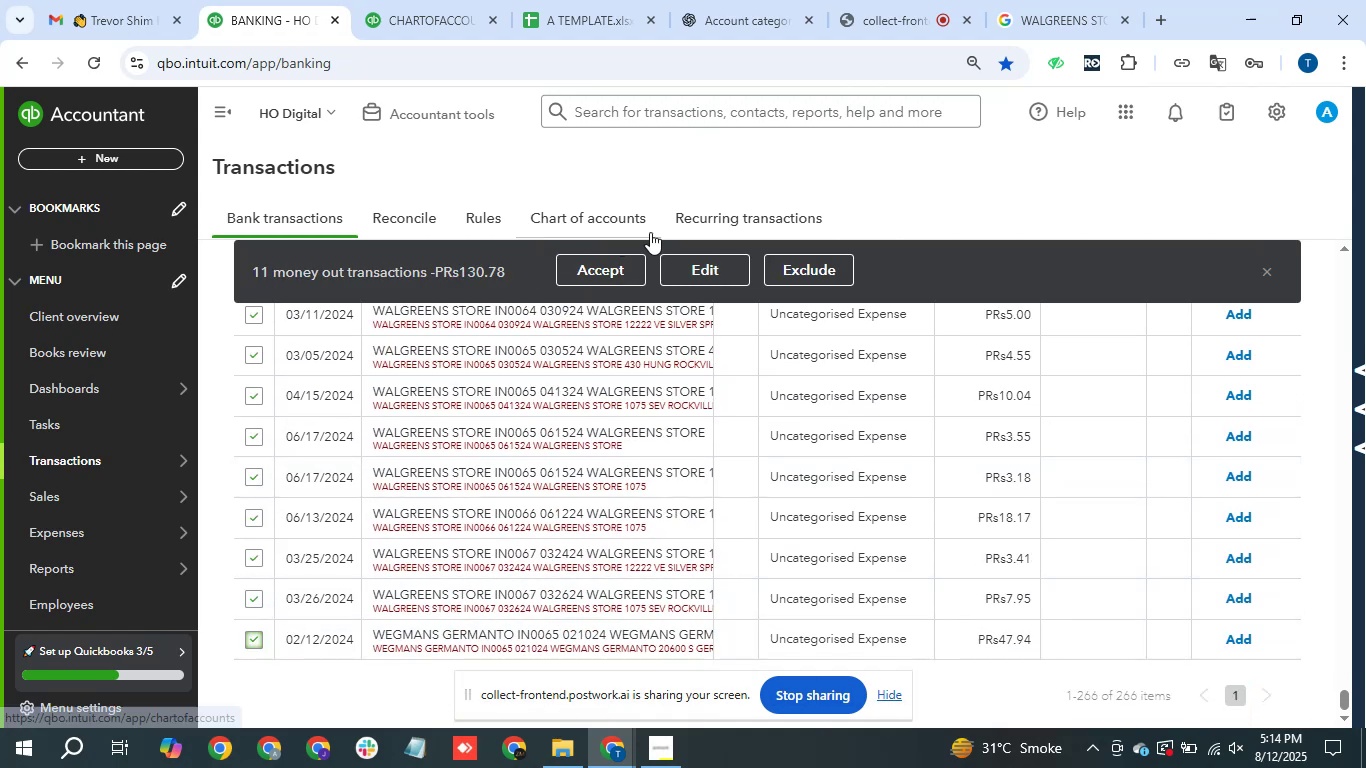 
left_click([694, 271])
 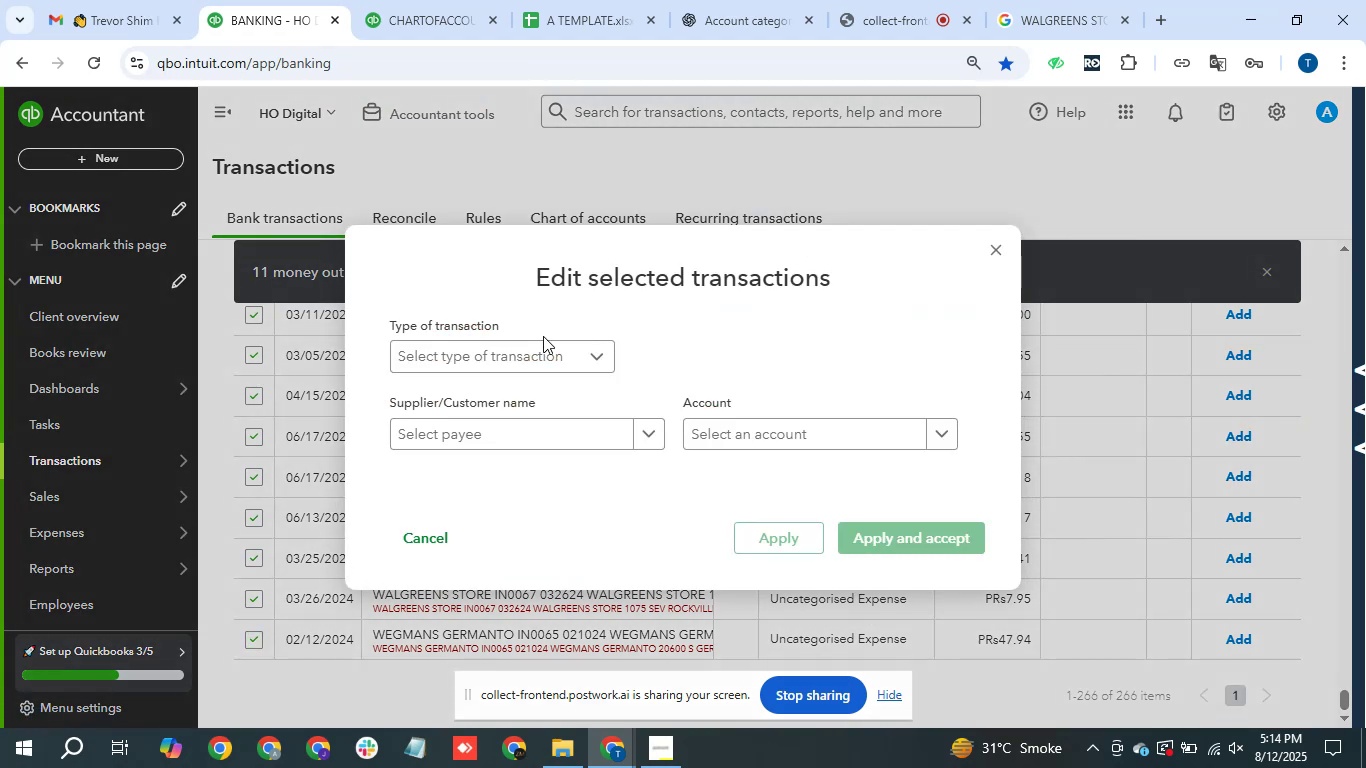 
double_click([539, 352])
 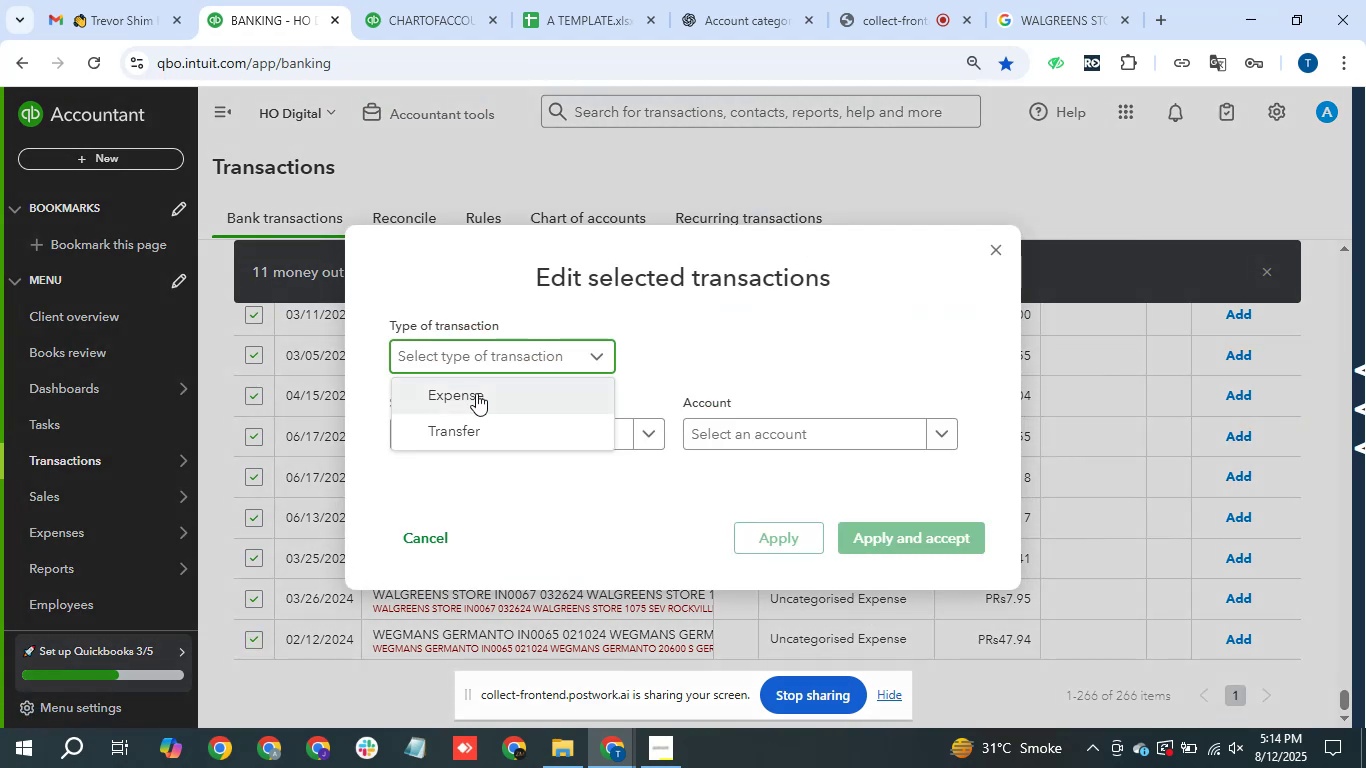 
left_click([476, 393])
 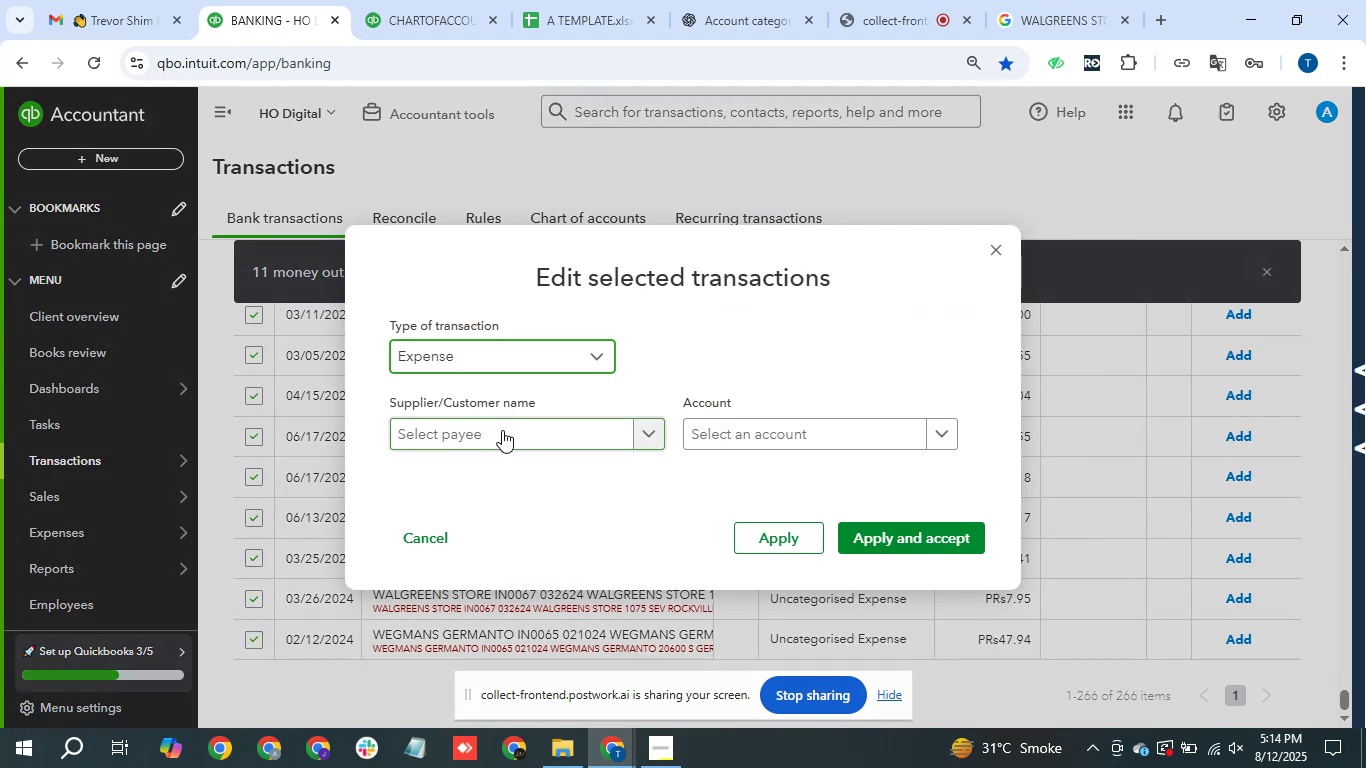 
left_click([502, 430])
 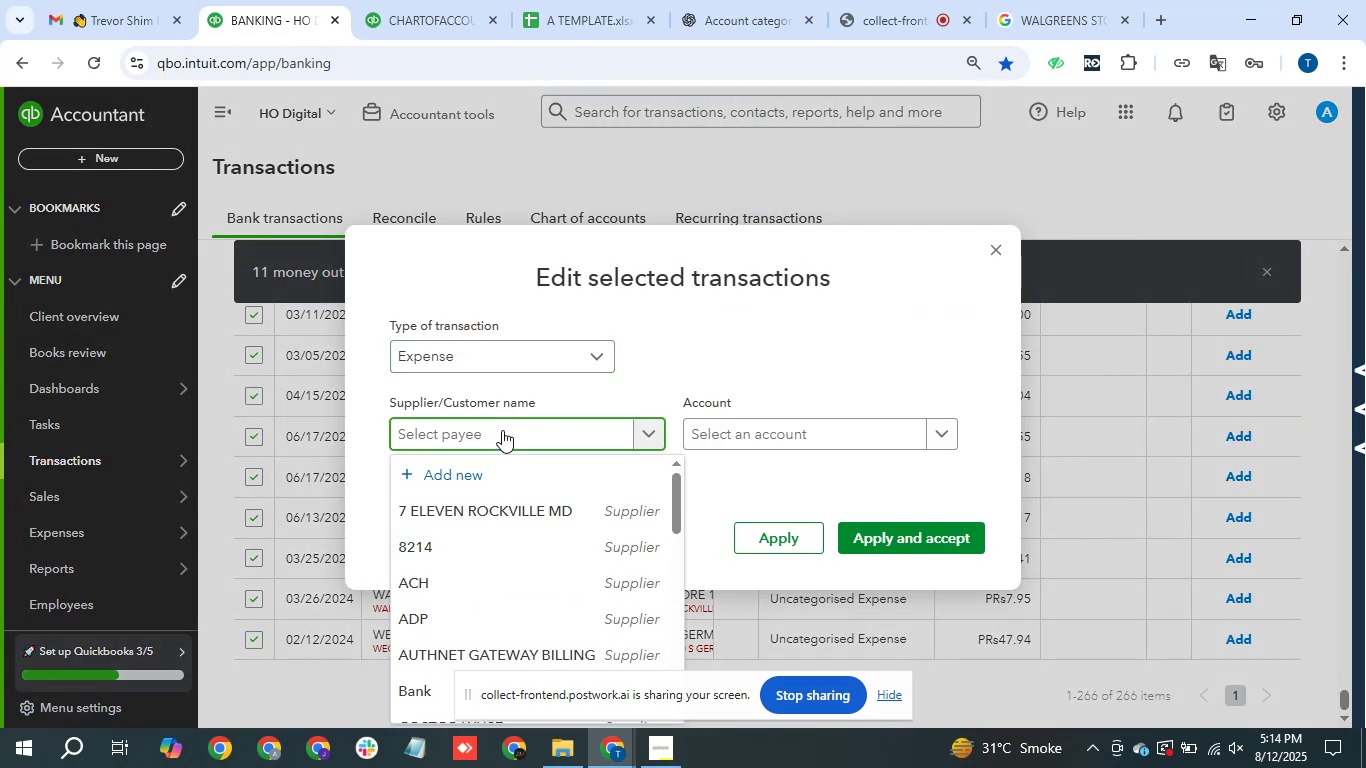 
hold_key(key=ShiftLeft, duration=0.5)
 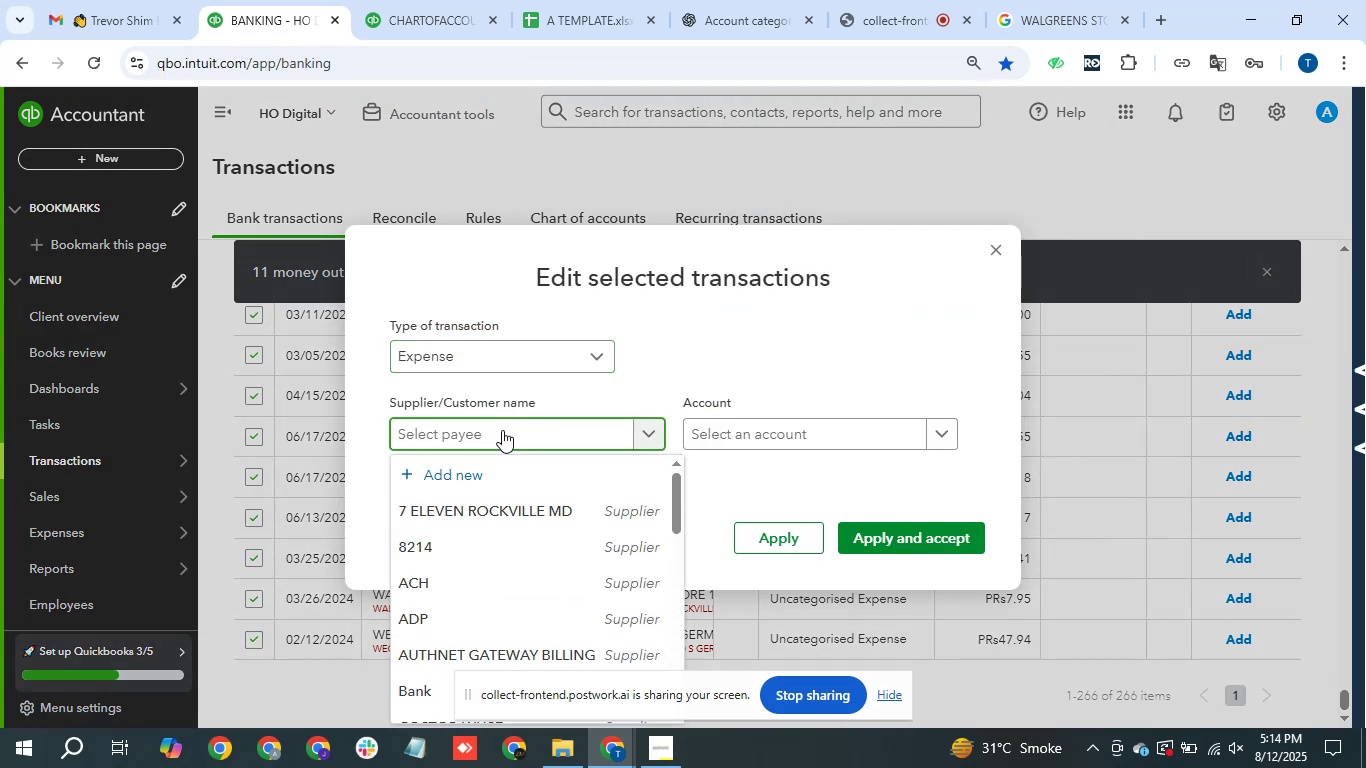 
key(Control+V)
 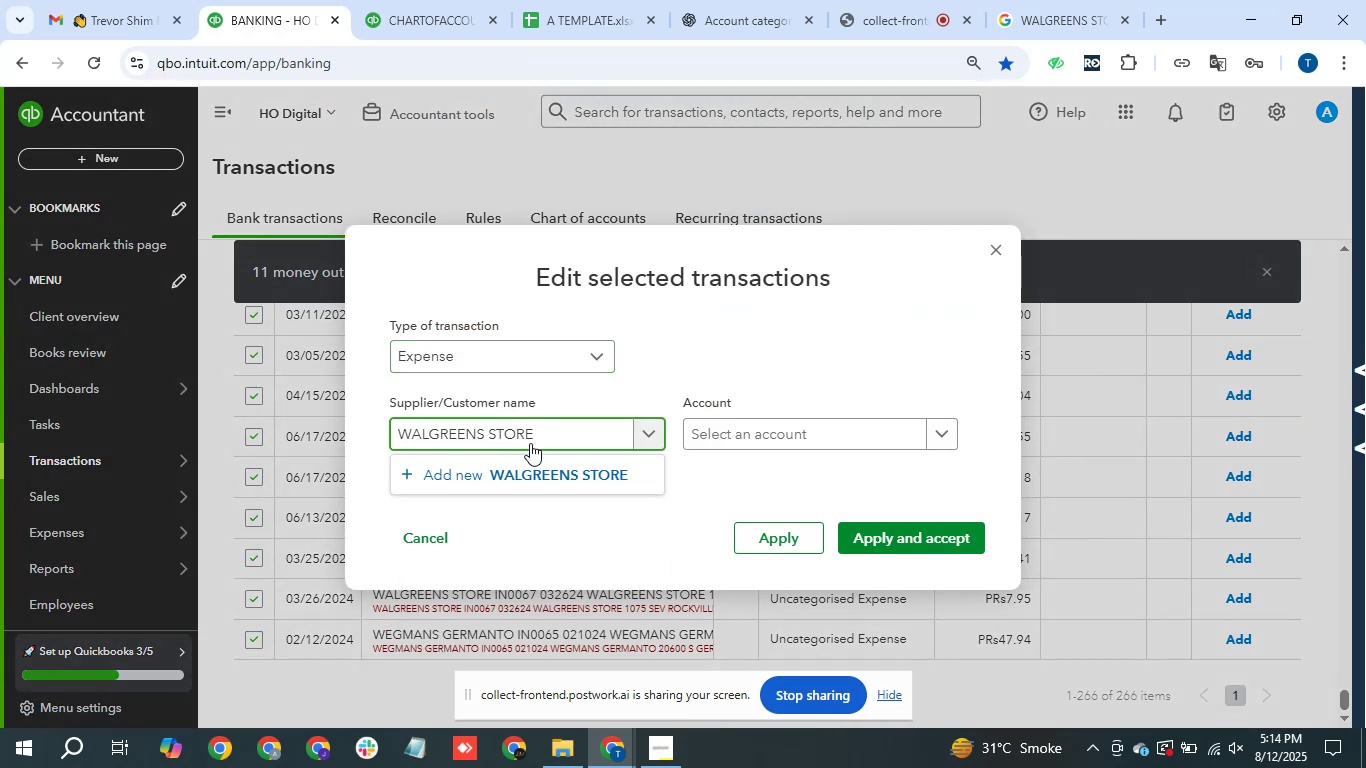 
left_click([609, 456])
 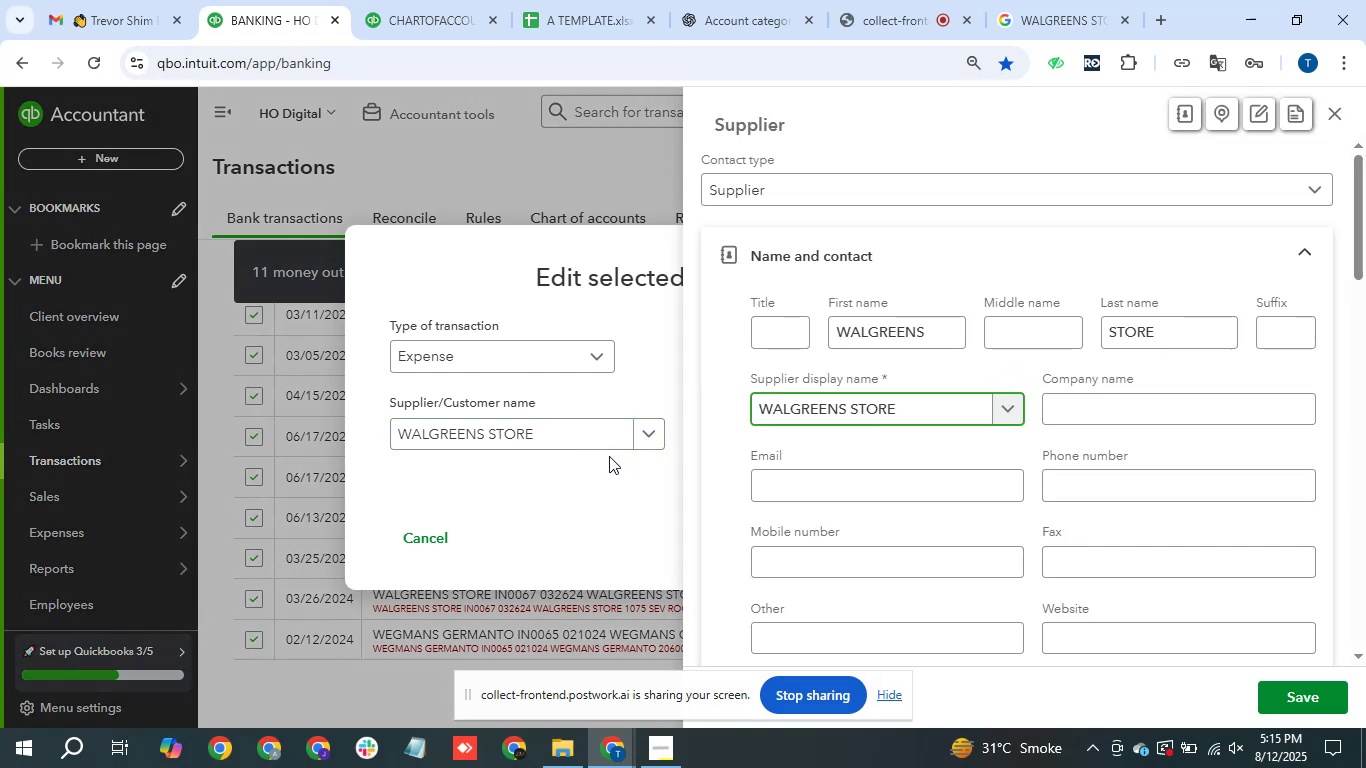 
wait(6.47)
 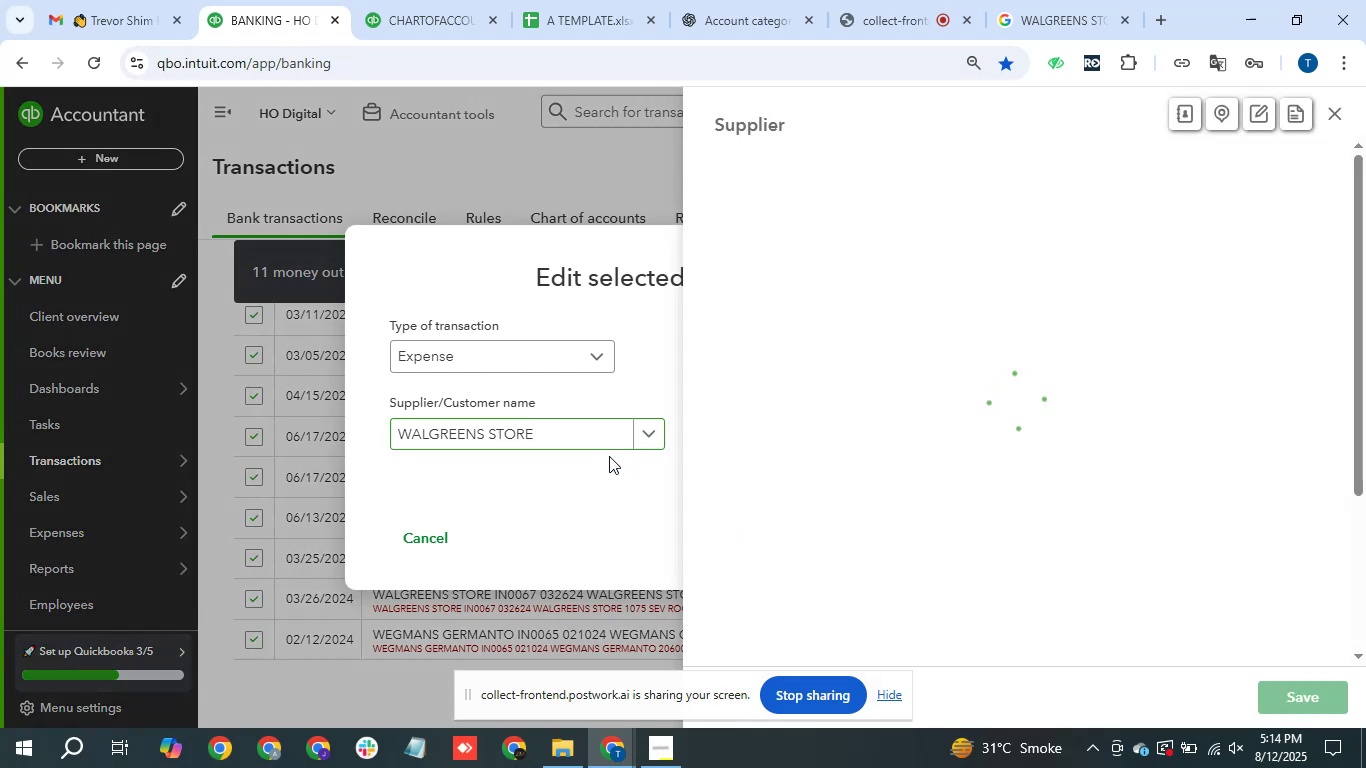 
left_click([1321, 707])
 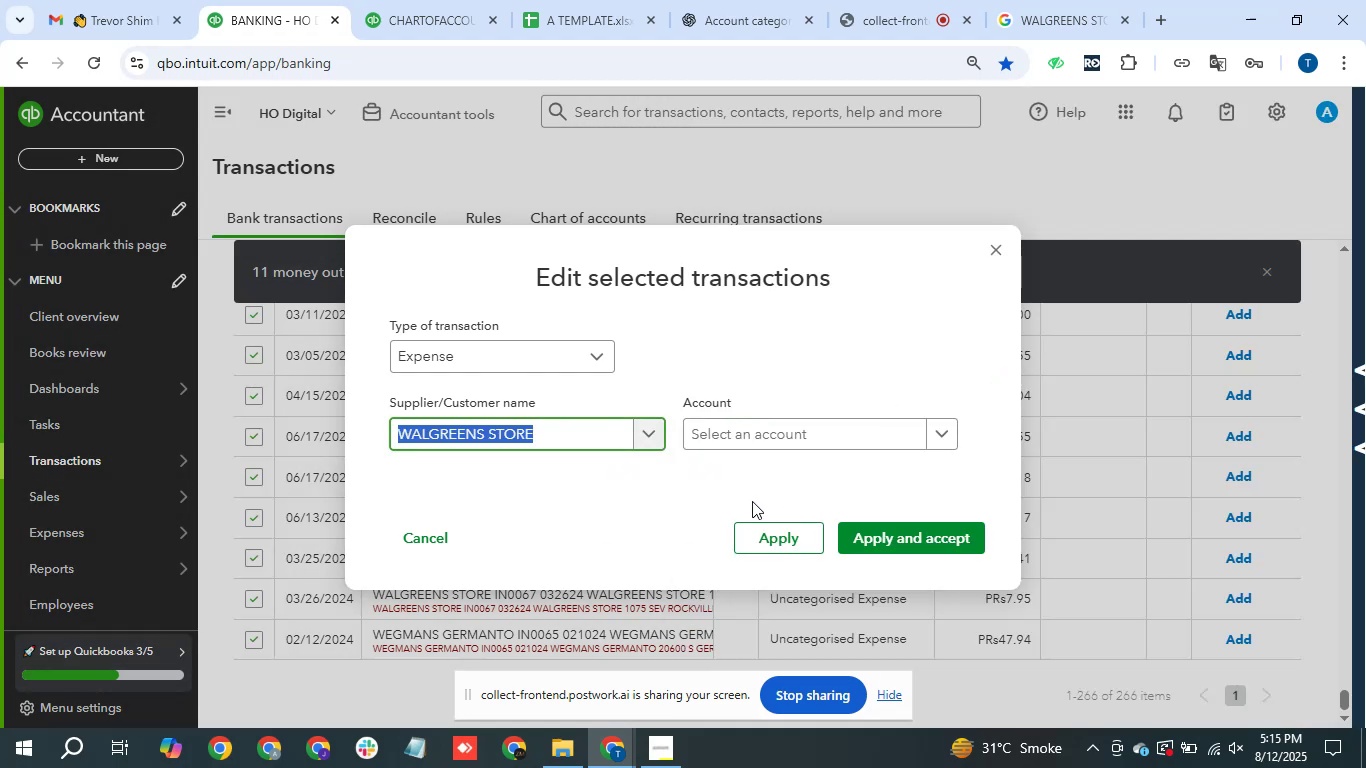 
left_click([837, 435])
 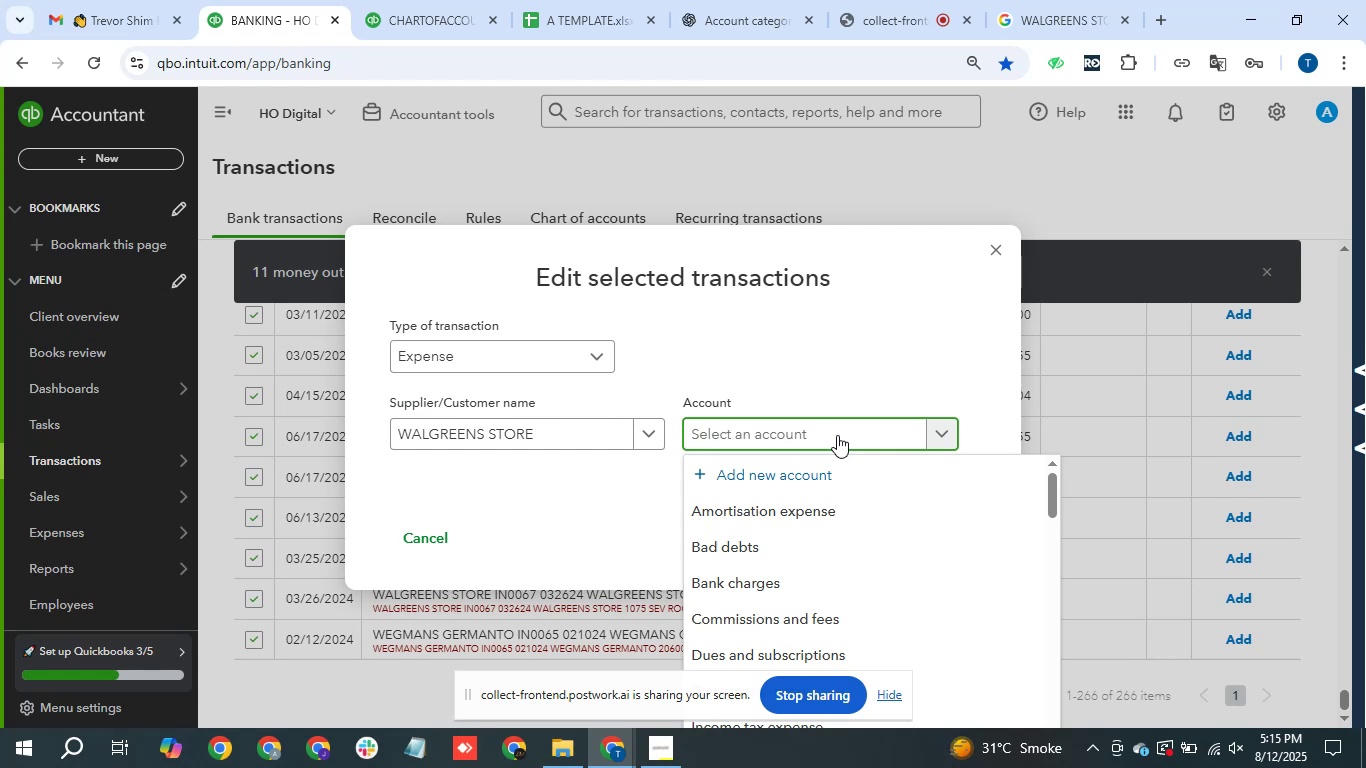 
wait(5.48)
 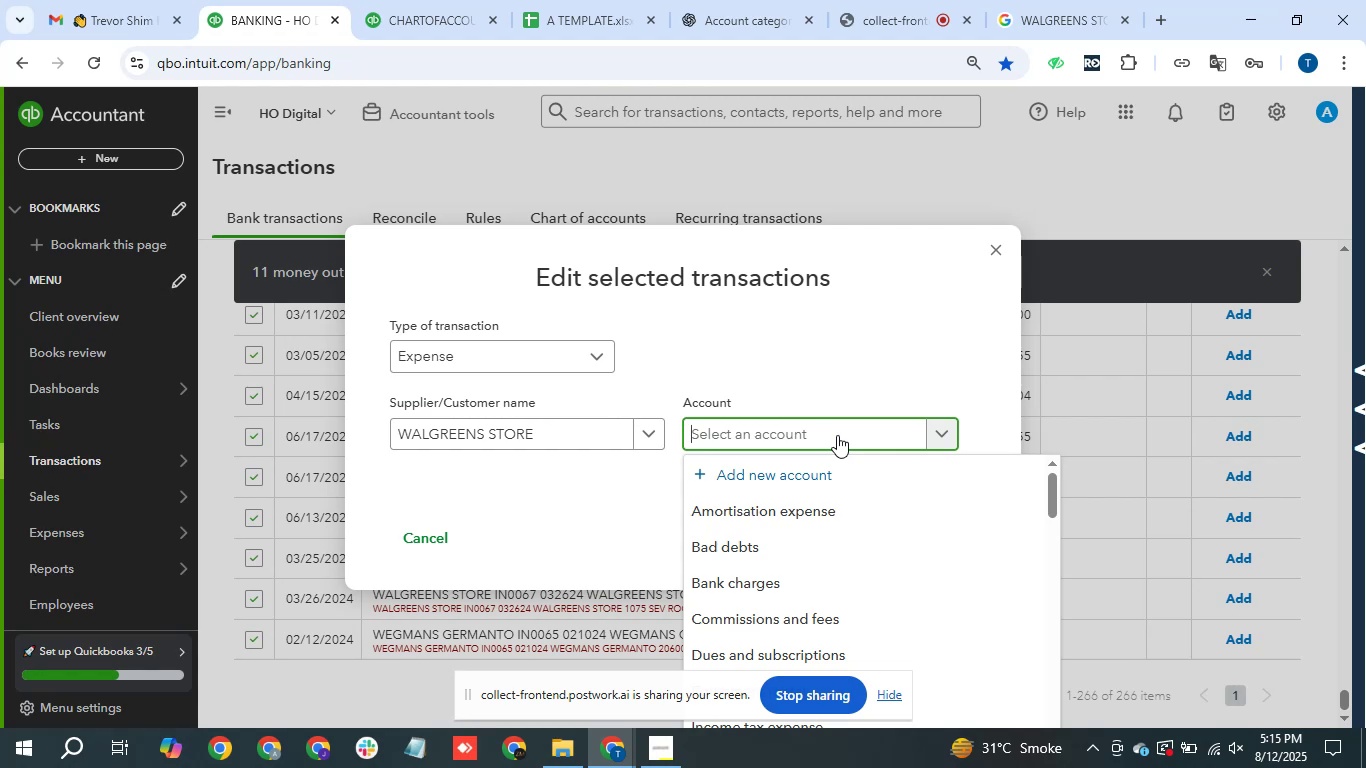 
type(hea)
 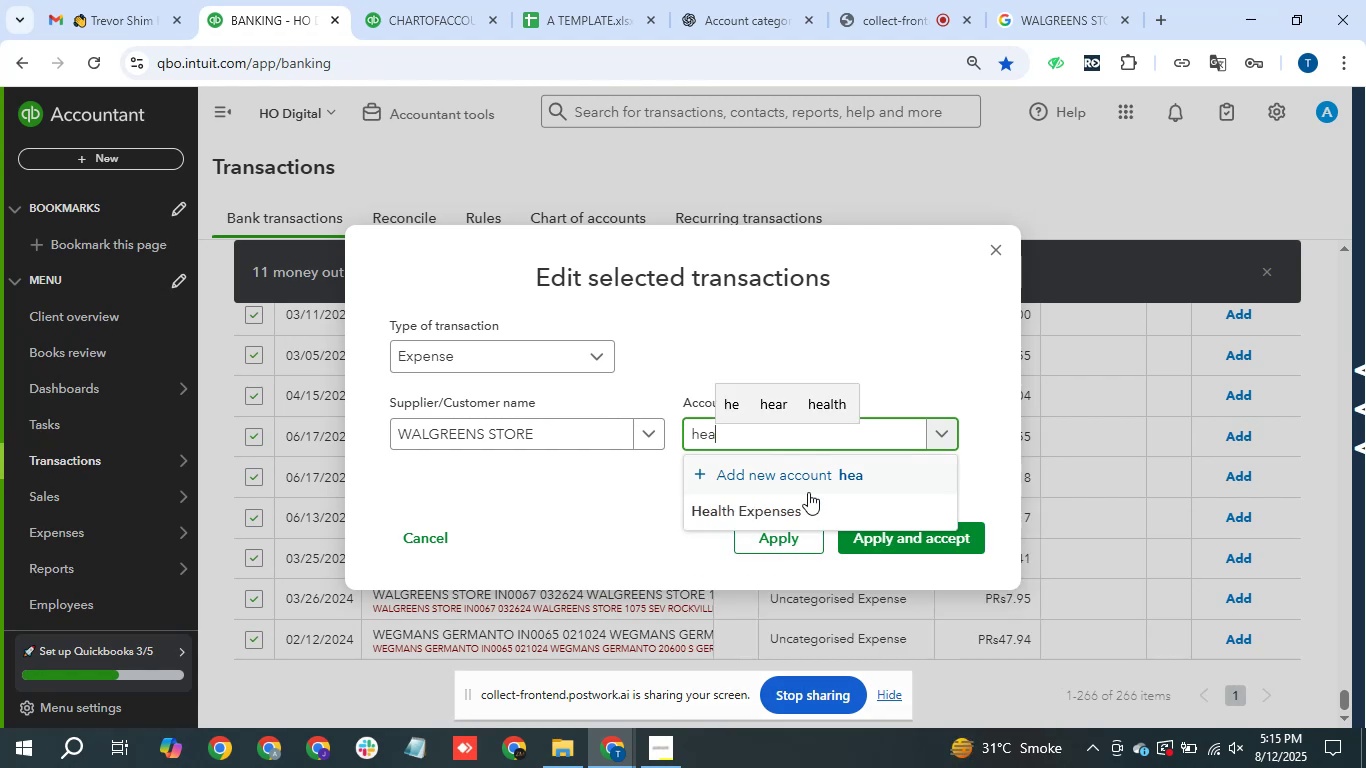 
left_click([806, 514])
 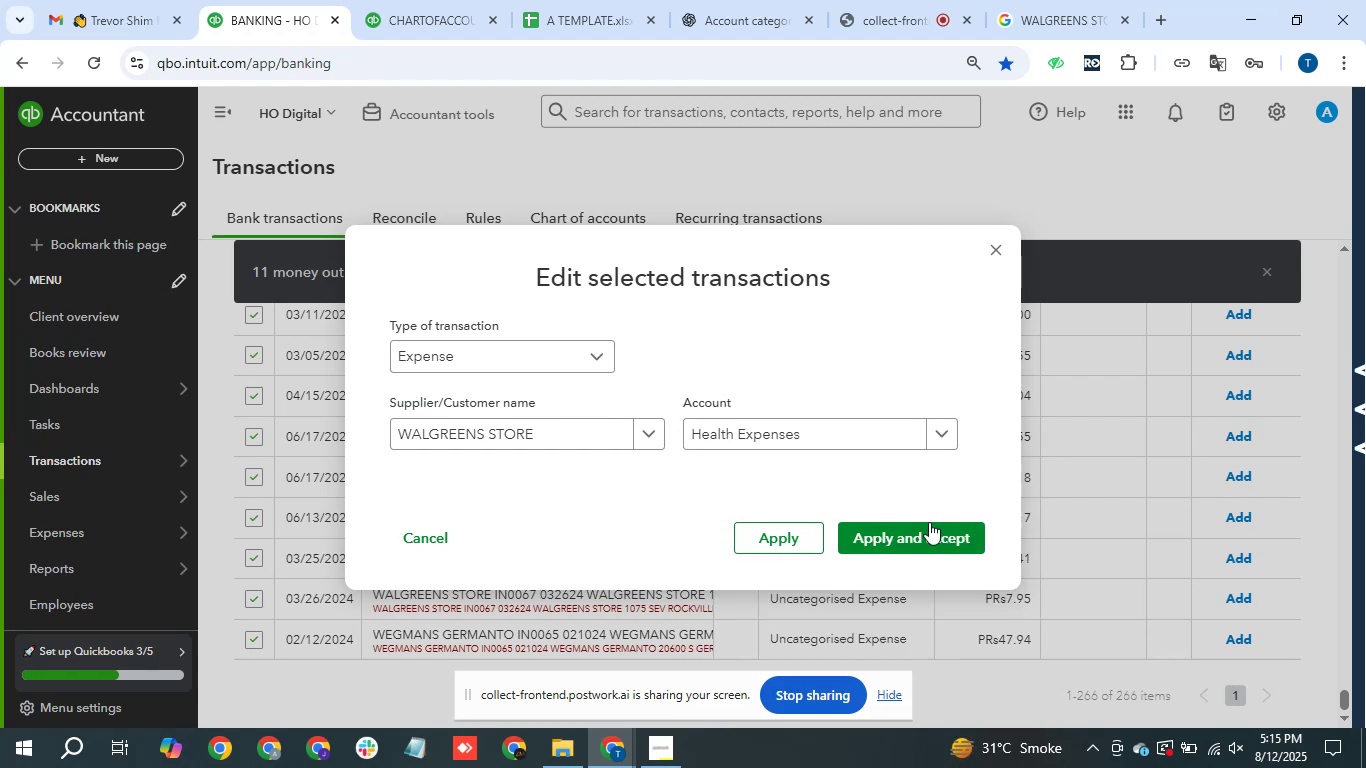 
left_click([942, 527])
 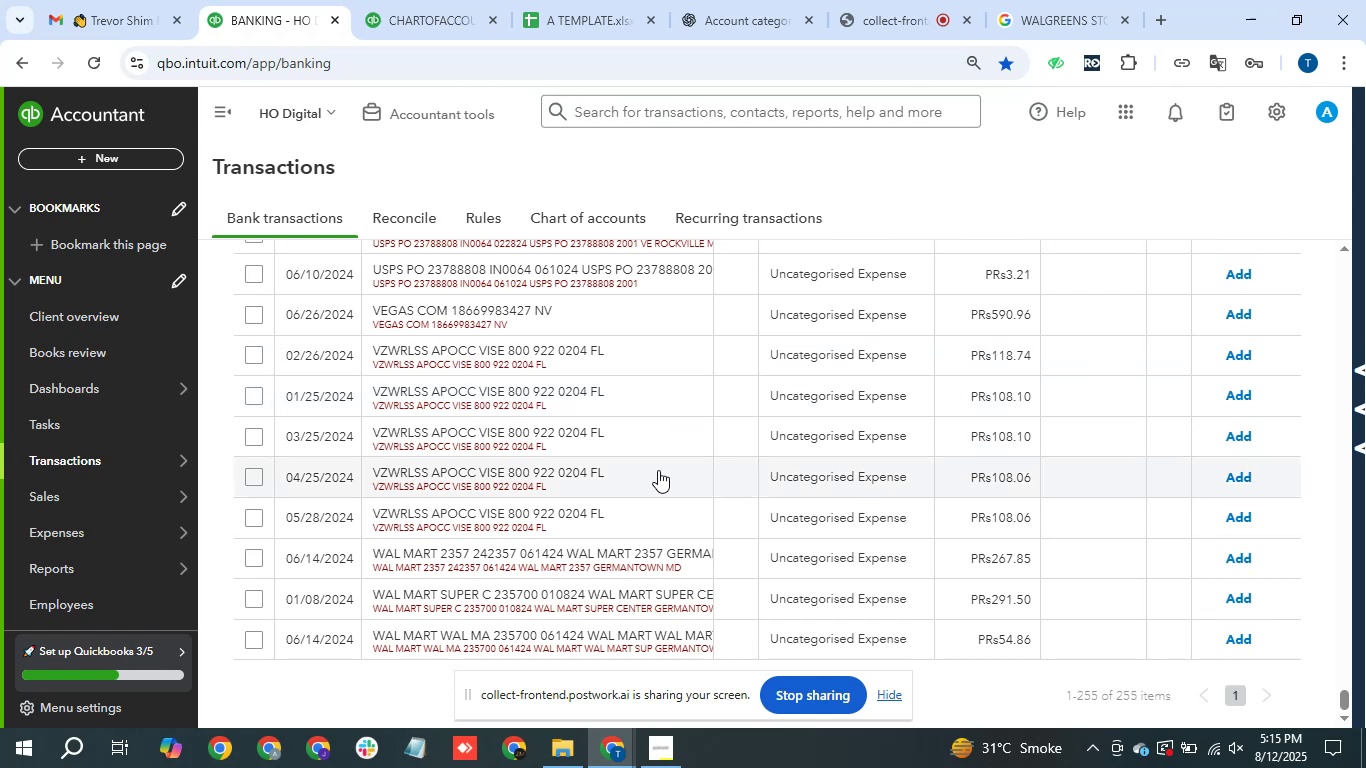 
wait(21.18)
 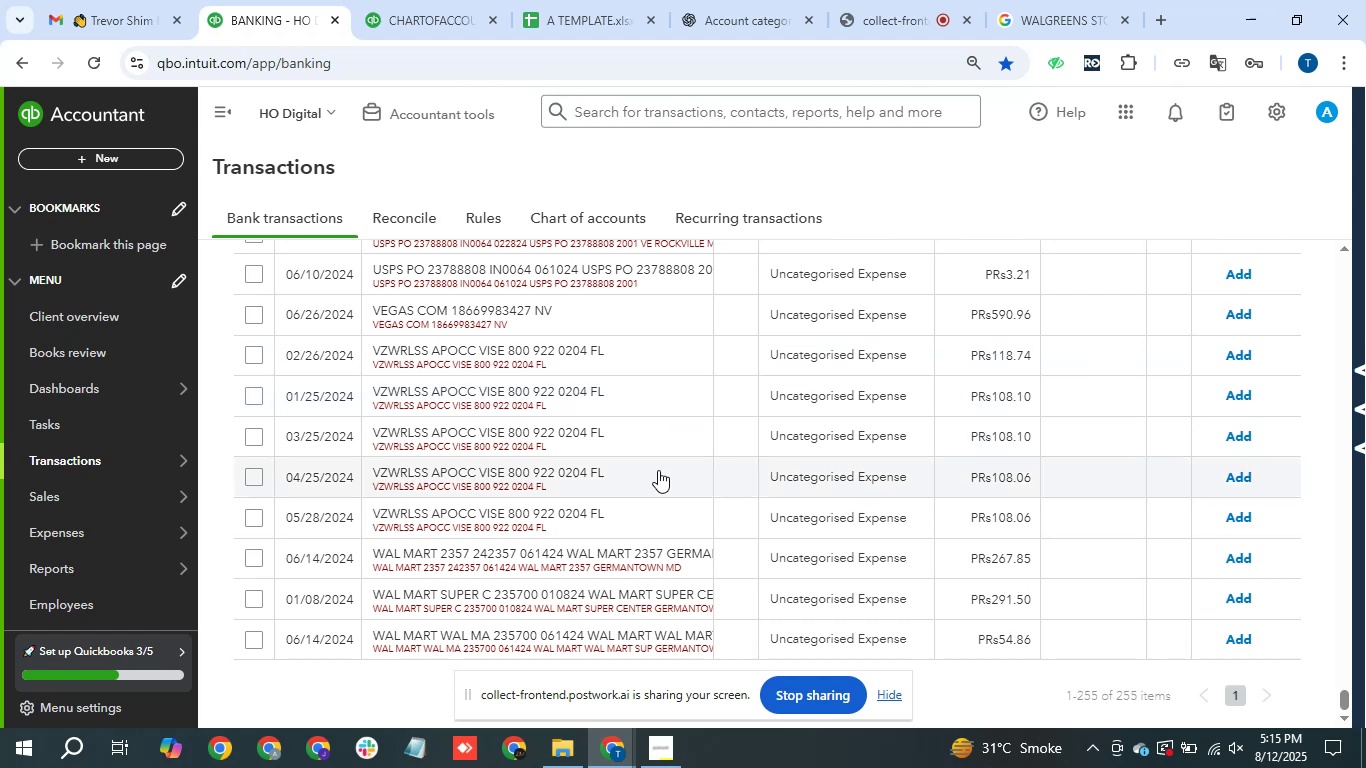 
scroll: coordinate [648, 480], scroll_direction: up, amount: 27.0
 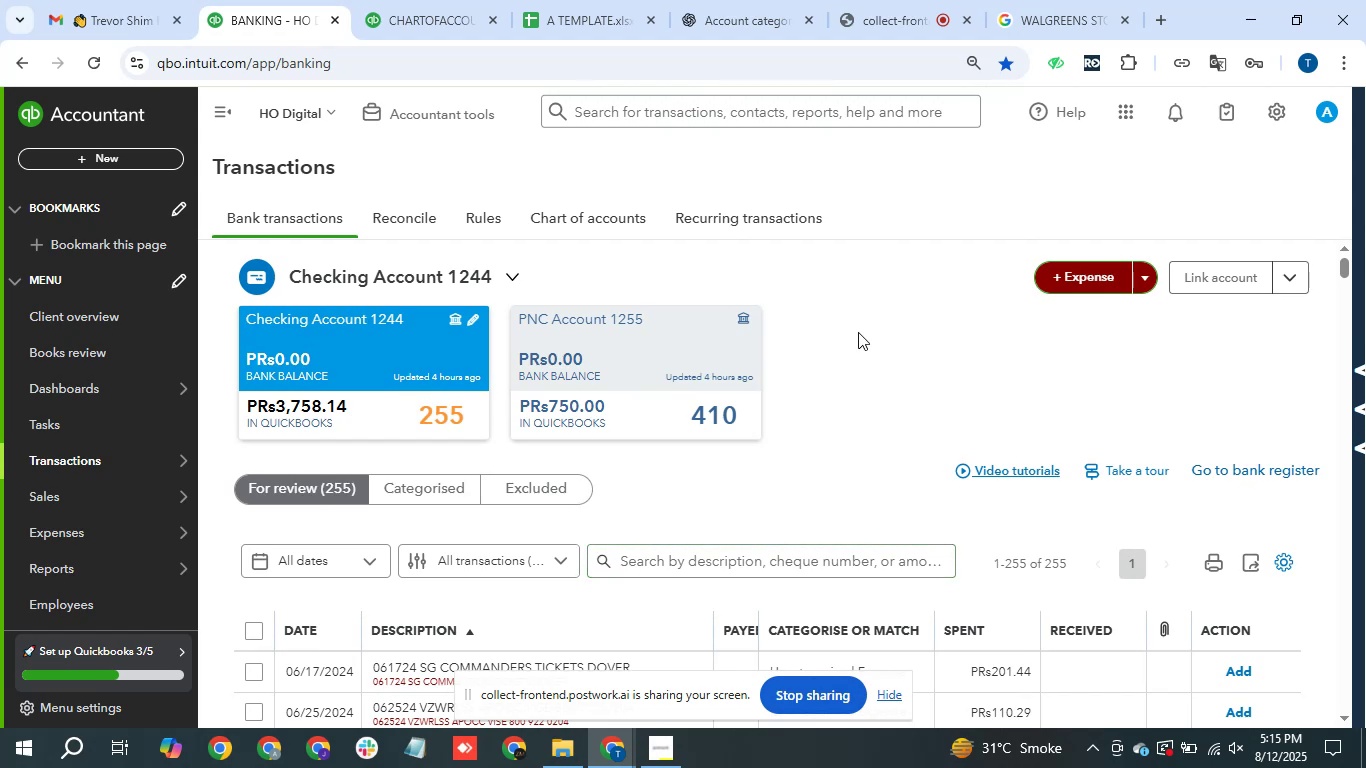 
wait(17.32)
 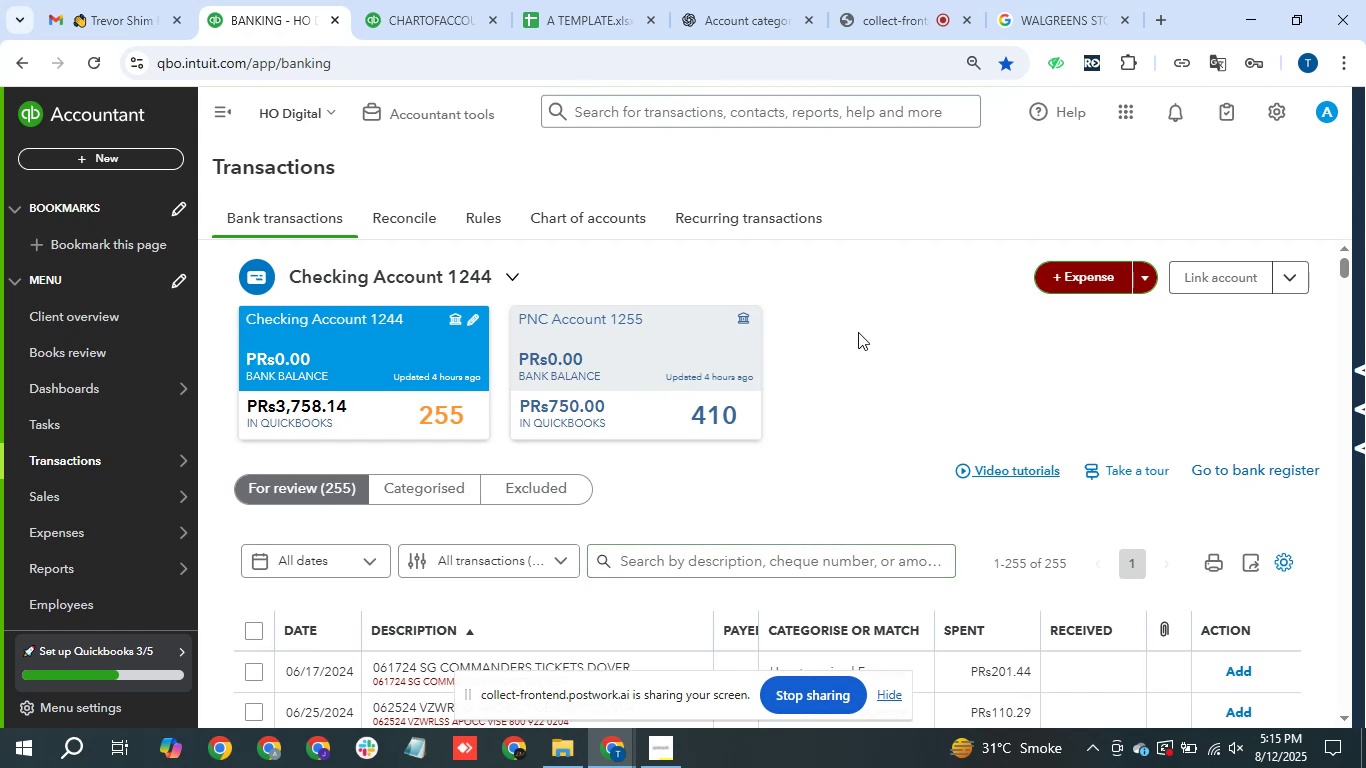 
scroll: coordinate [600, 586], scroll_direction: down, amount: 6.0
 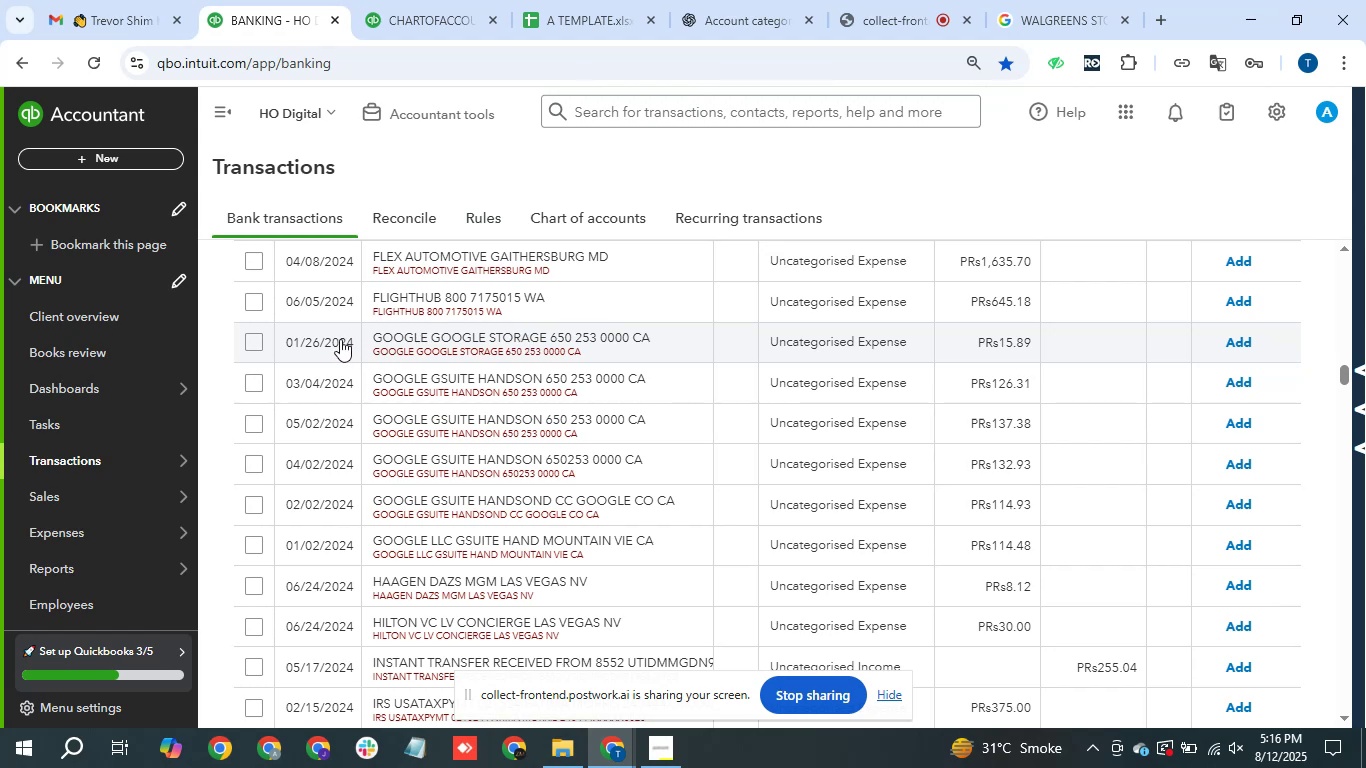 
wait(7.44)
 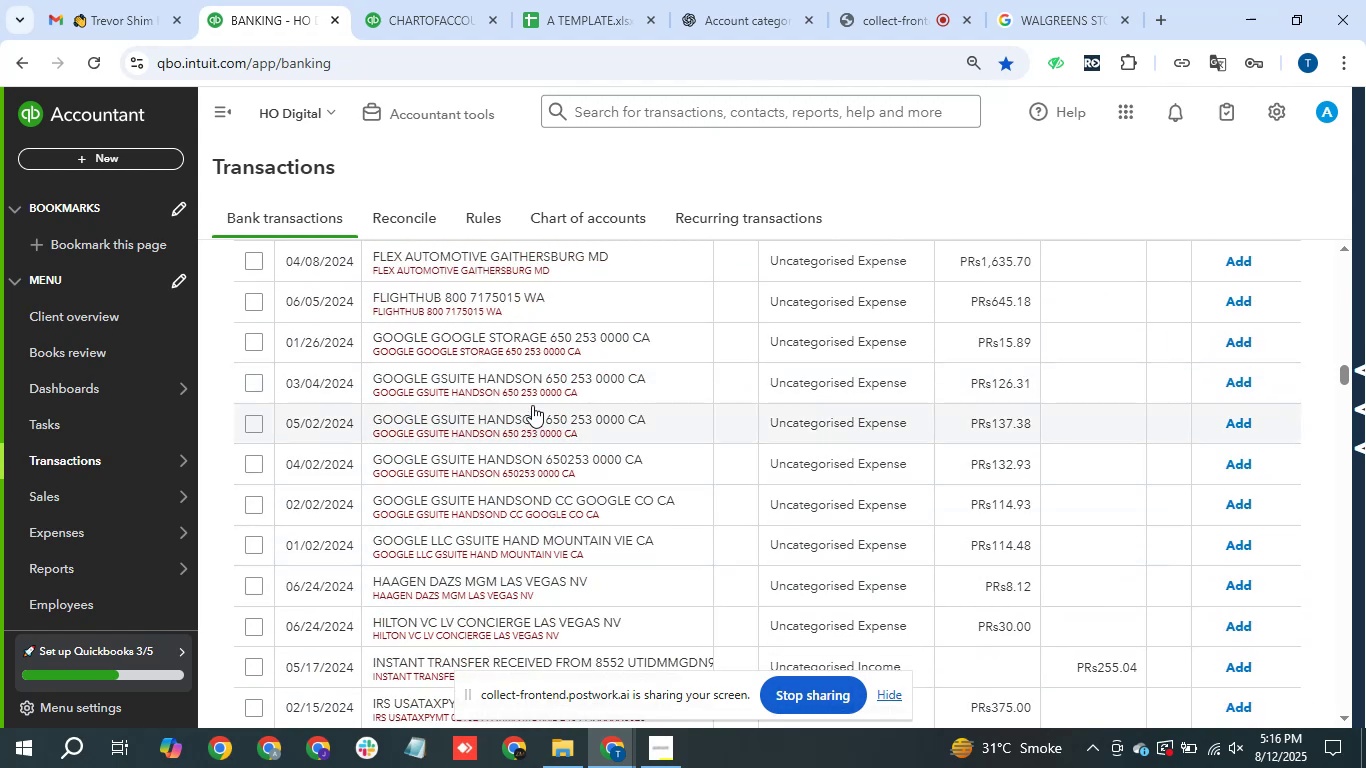 
left_click([259, 348])
 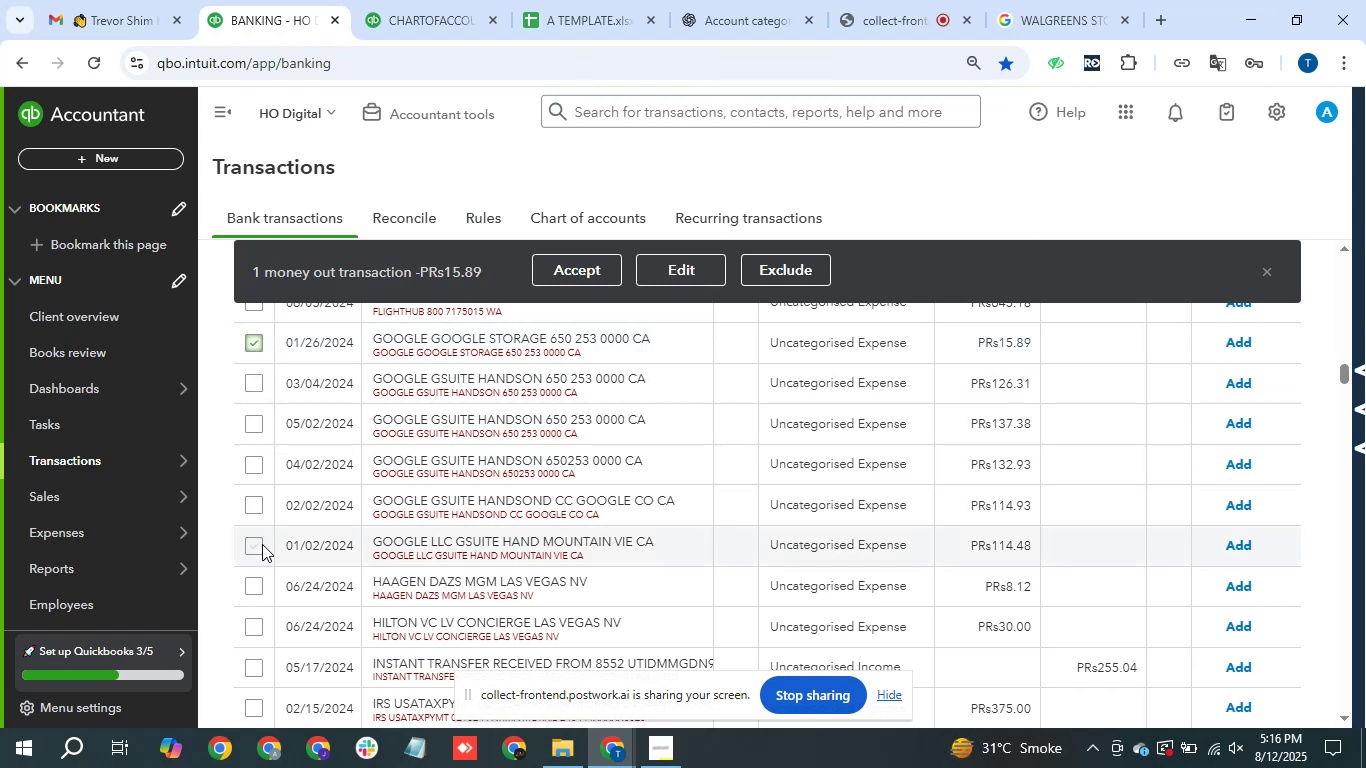 
hold_key(key=ShiftLeft, duration=0.53)
left_click([255, 549])
 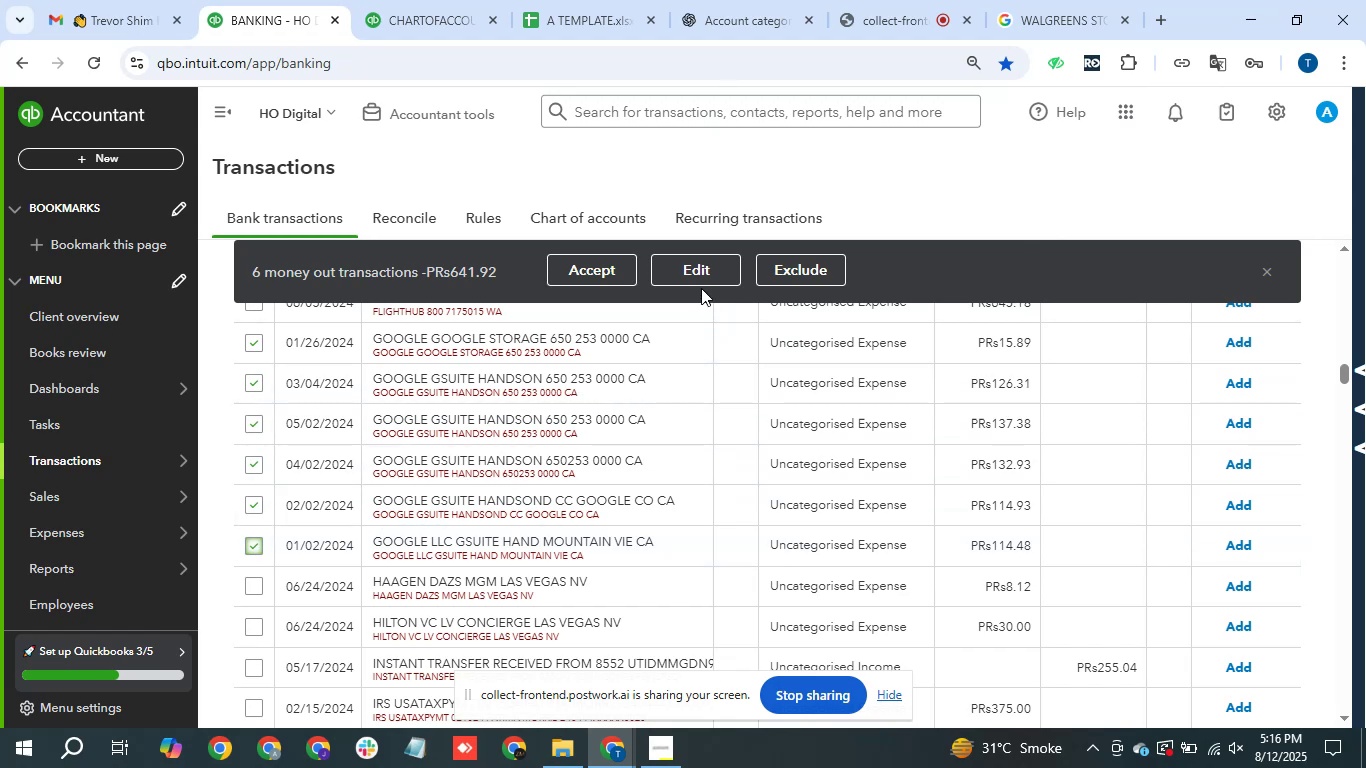 
left_click([683, 276])
 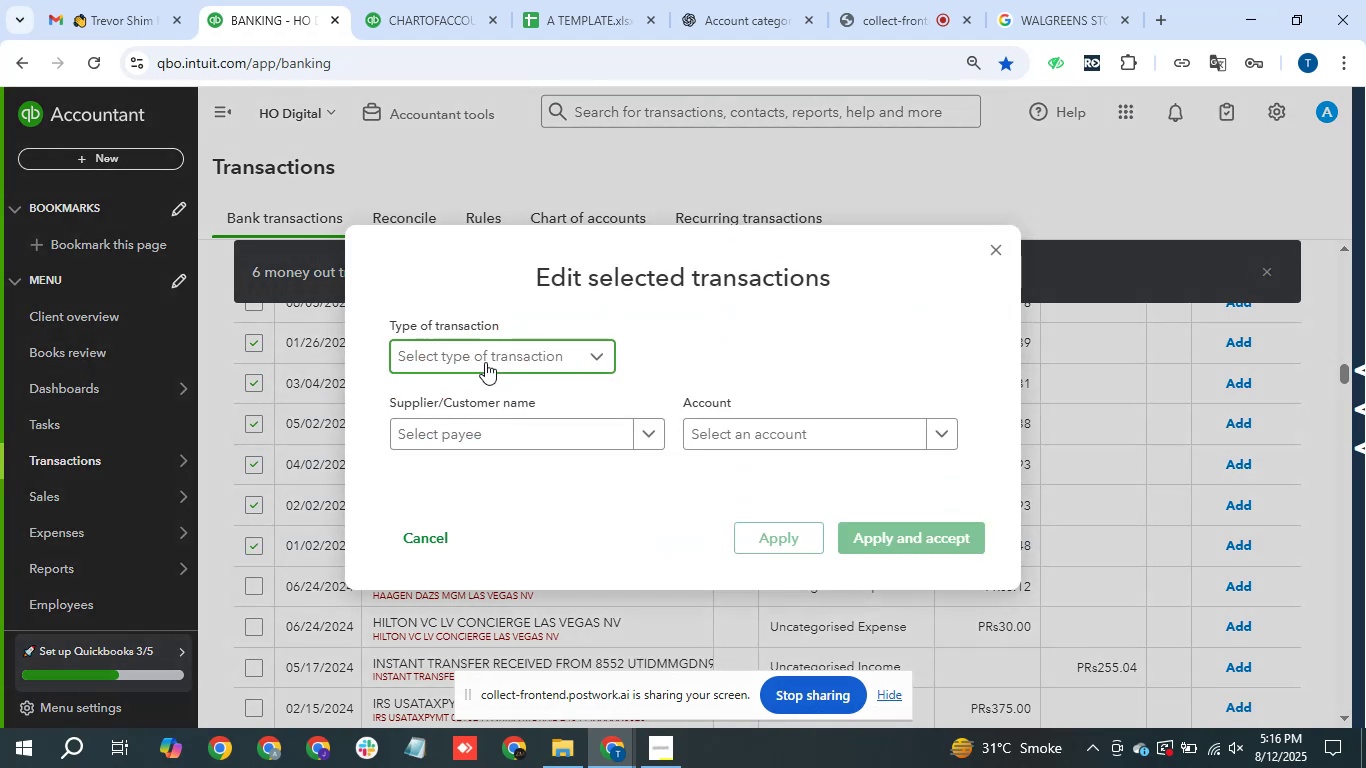 
double_click([500, 399])
 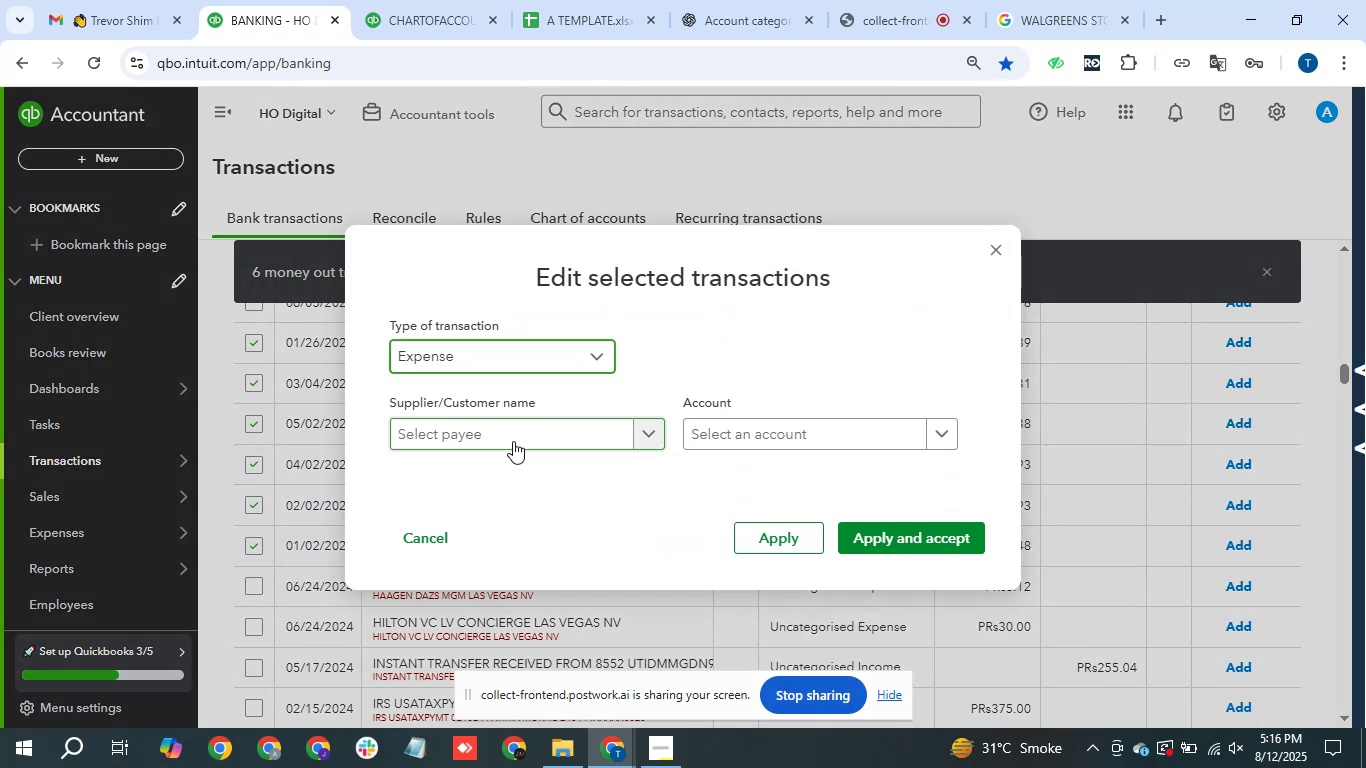 
left_click([513, 441])
 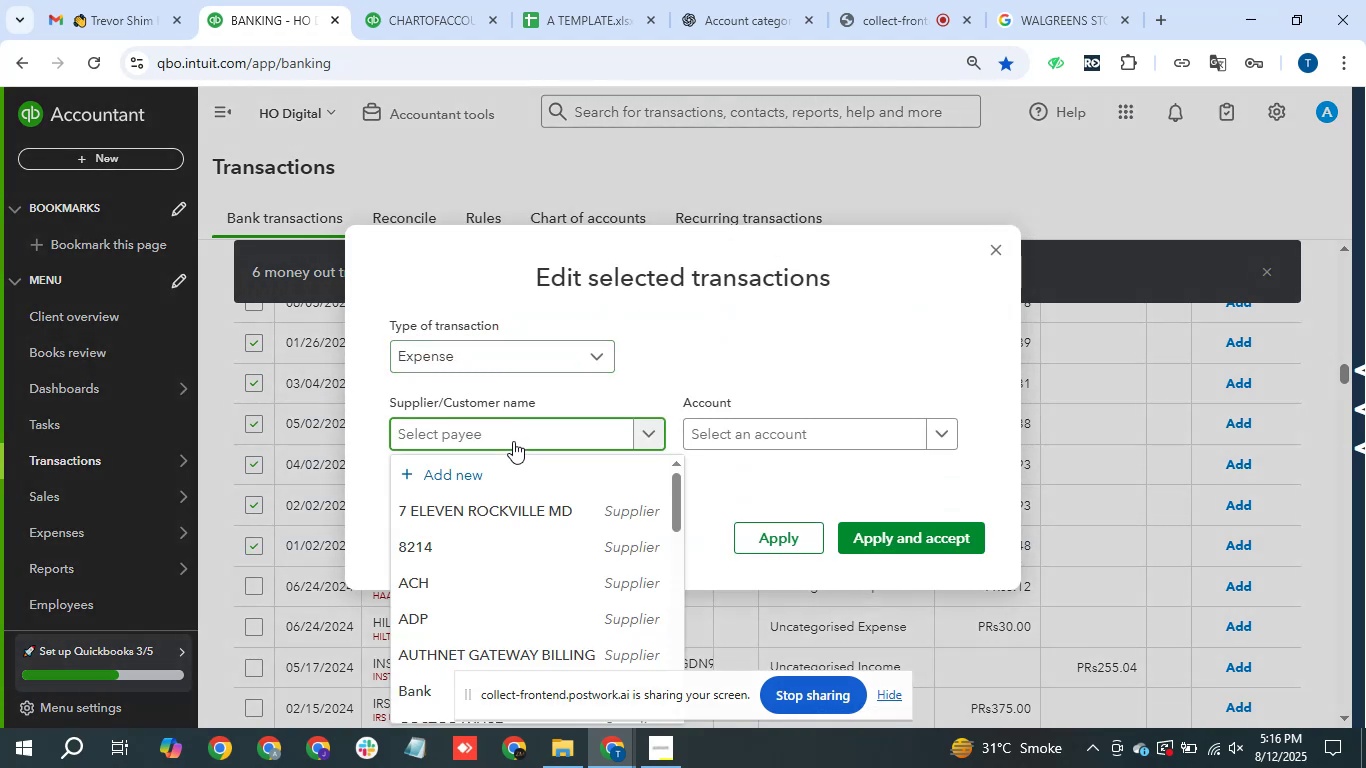 
type(Google)
 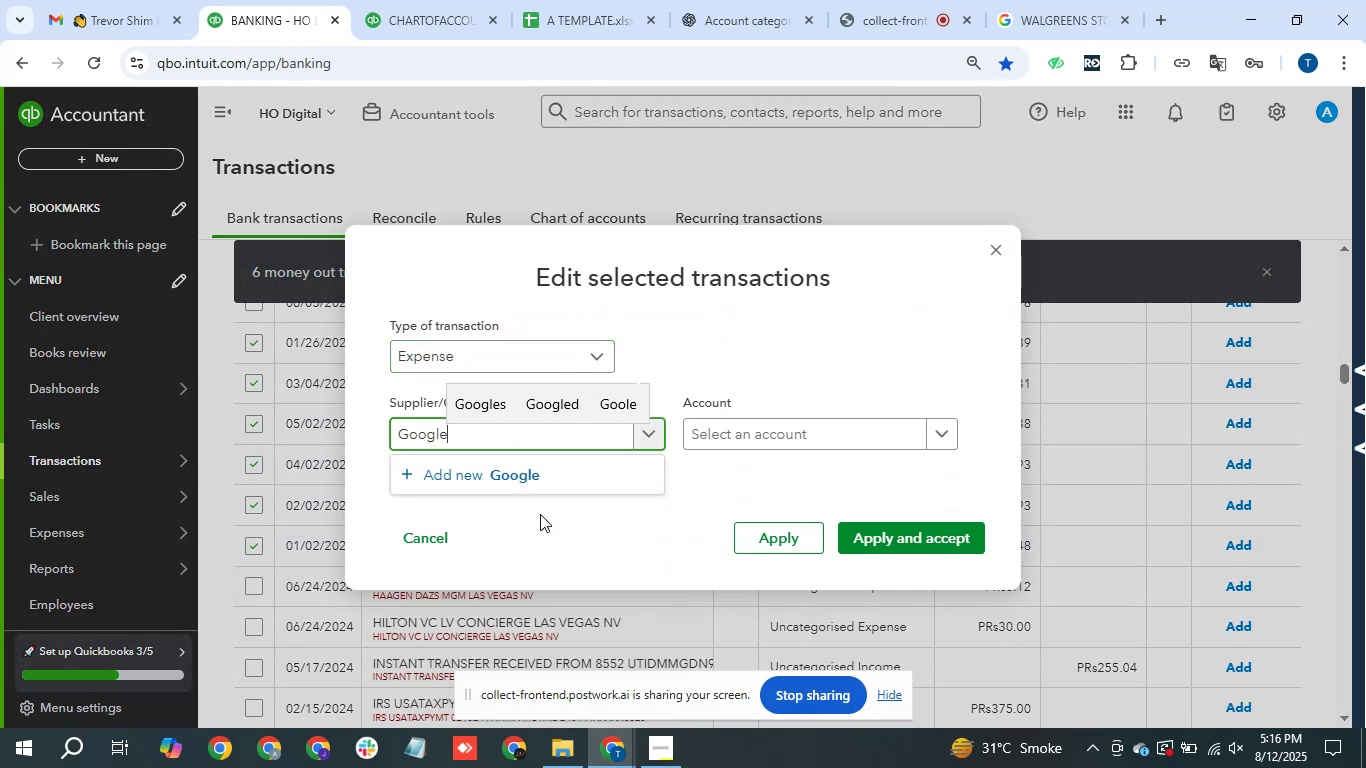 
left_click([560, 477])
 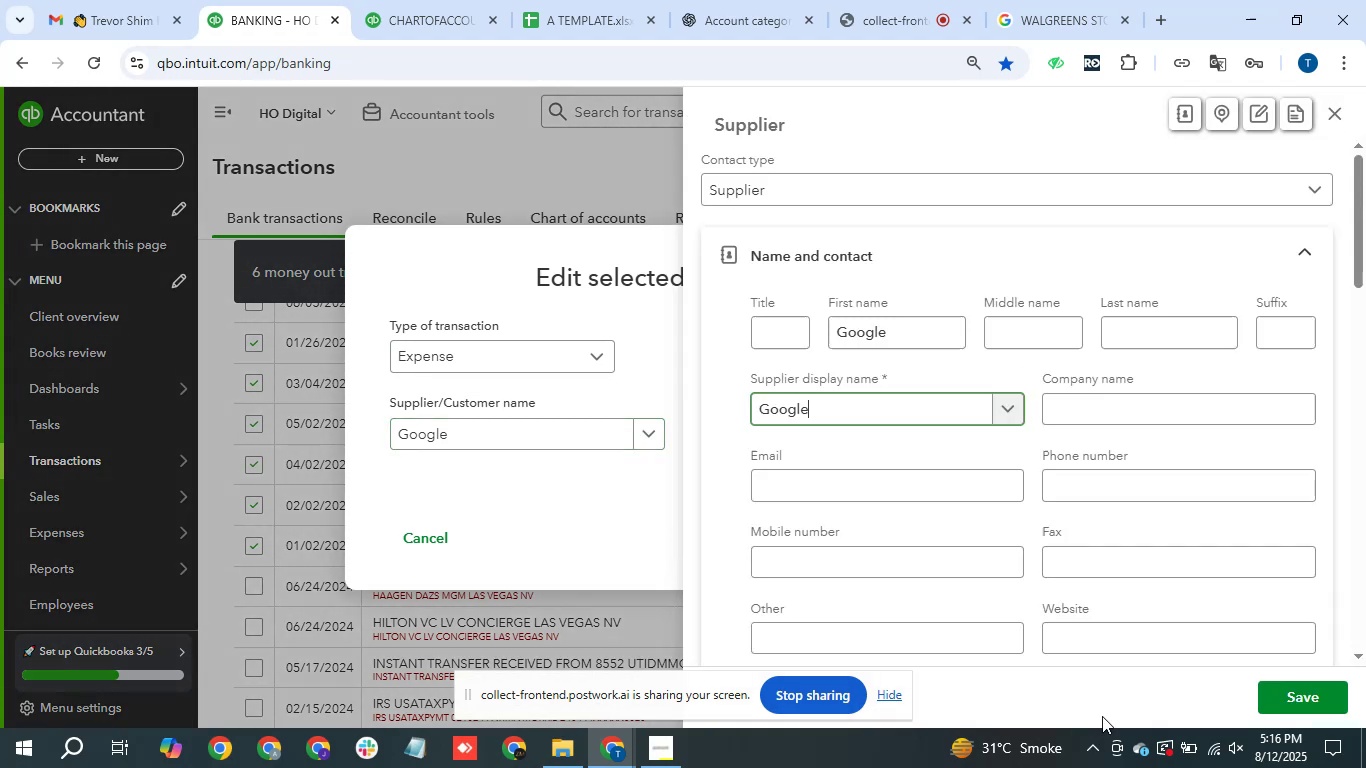 
left_click([1291, 691])
 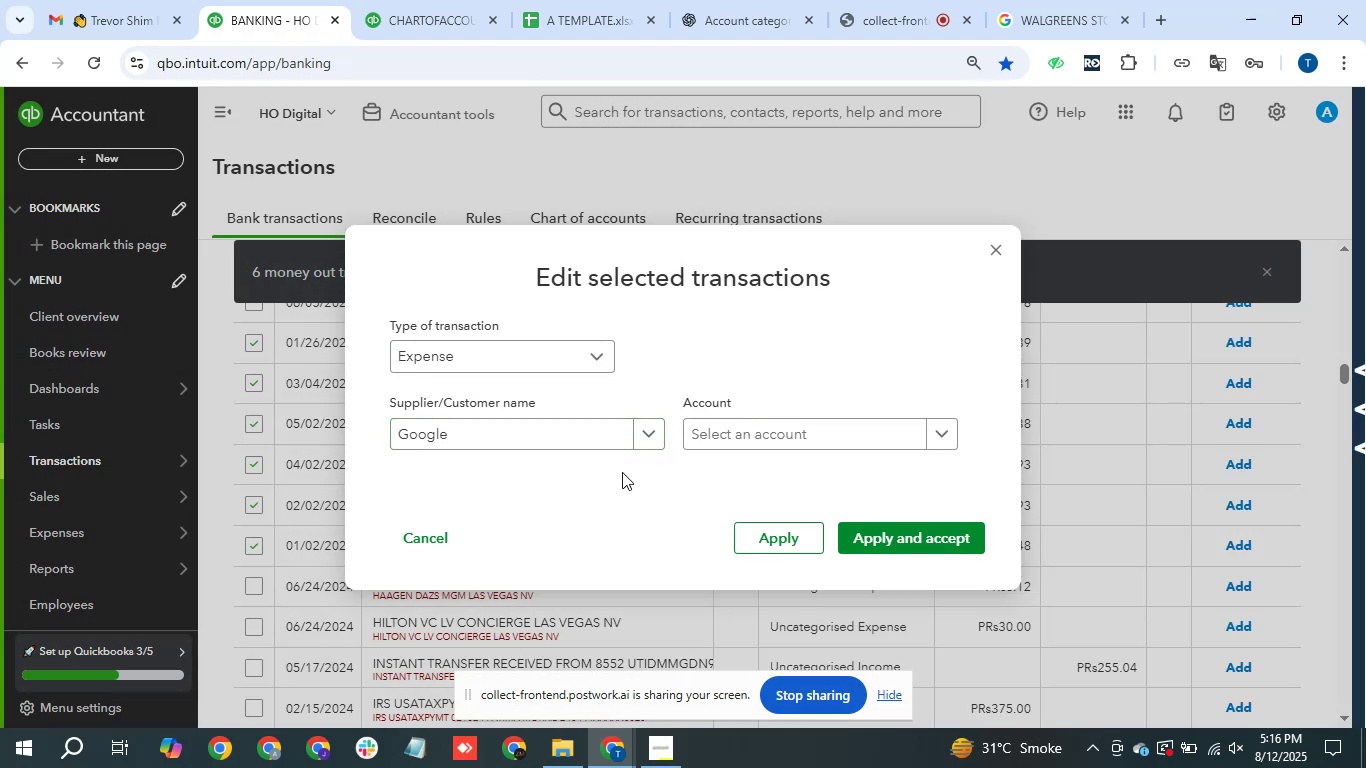 
left_click([716, 423])
 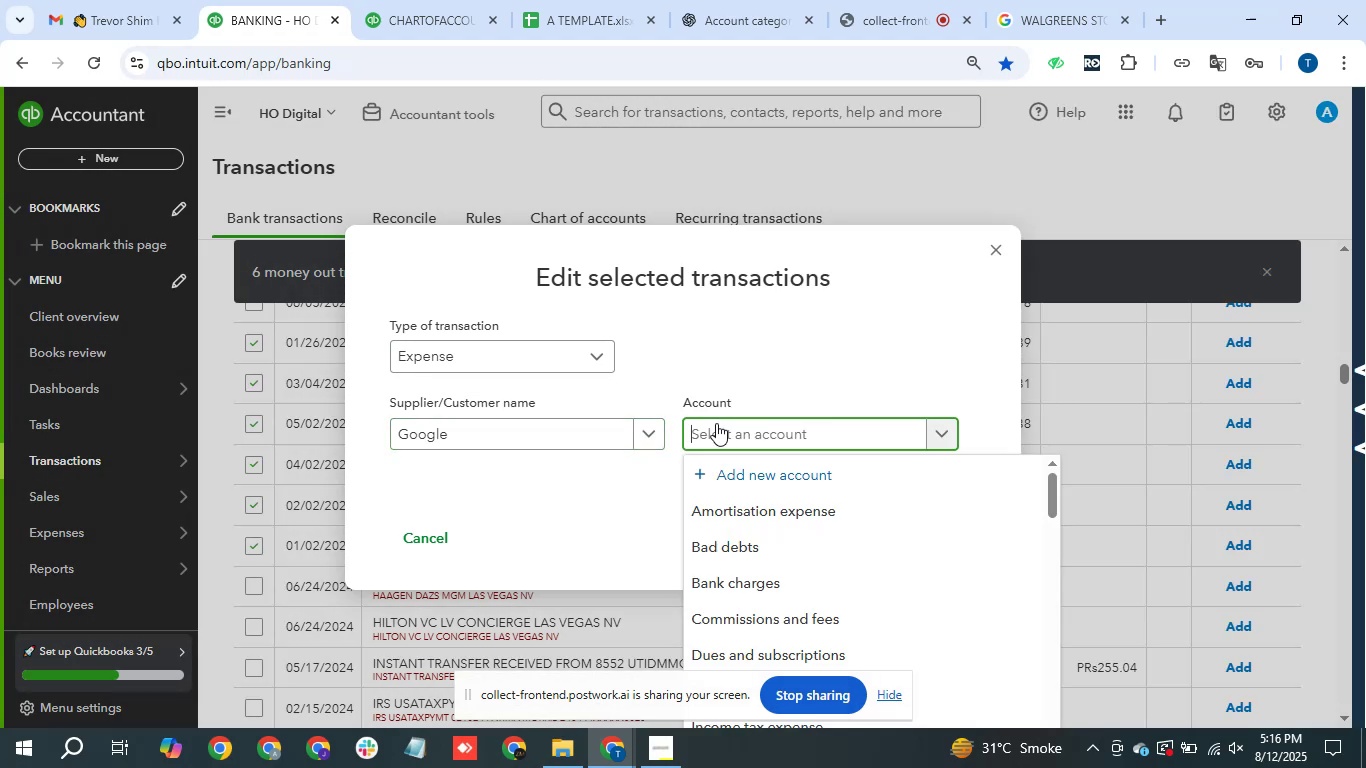 
type(sub)
 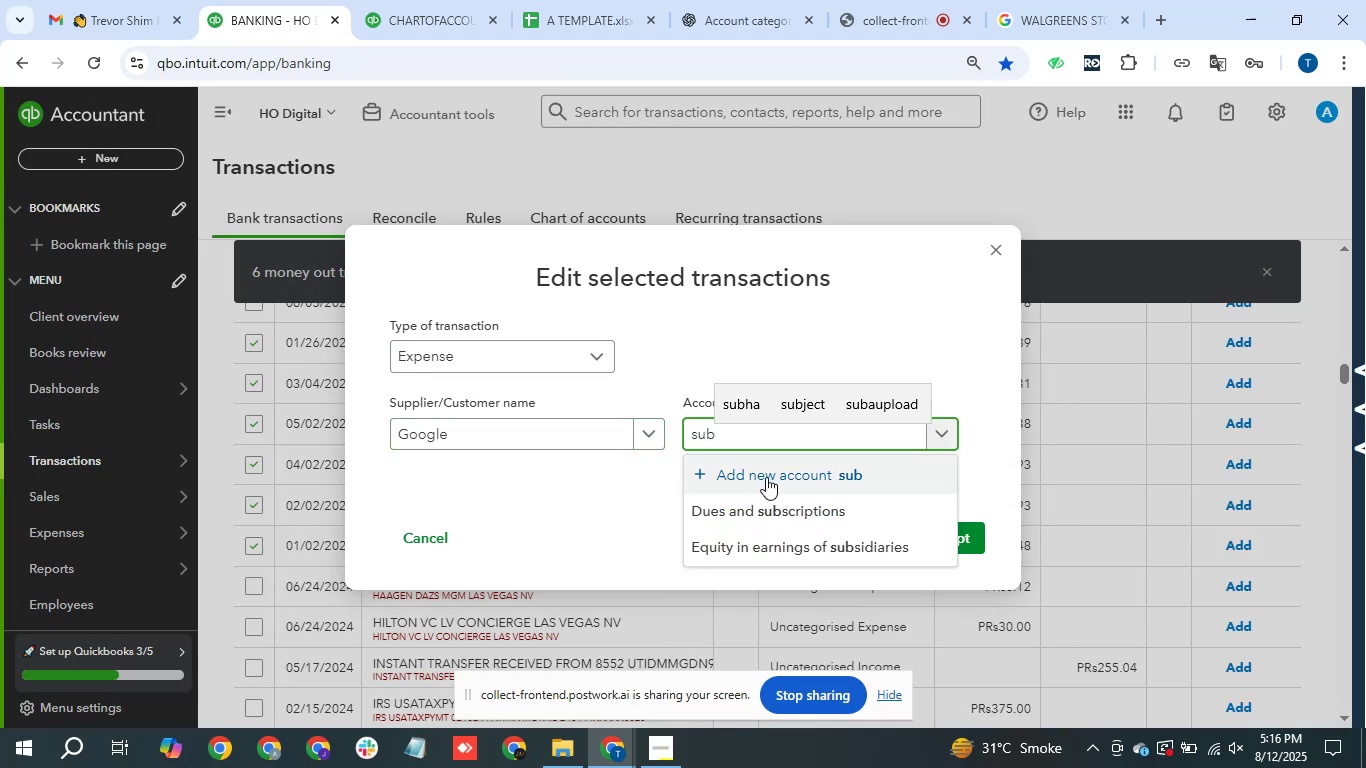 
left_click([786, 506])
 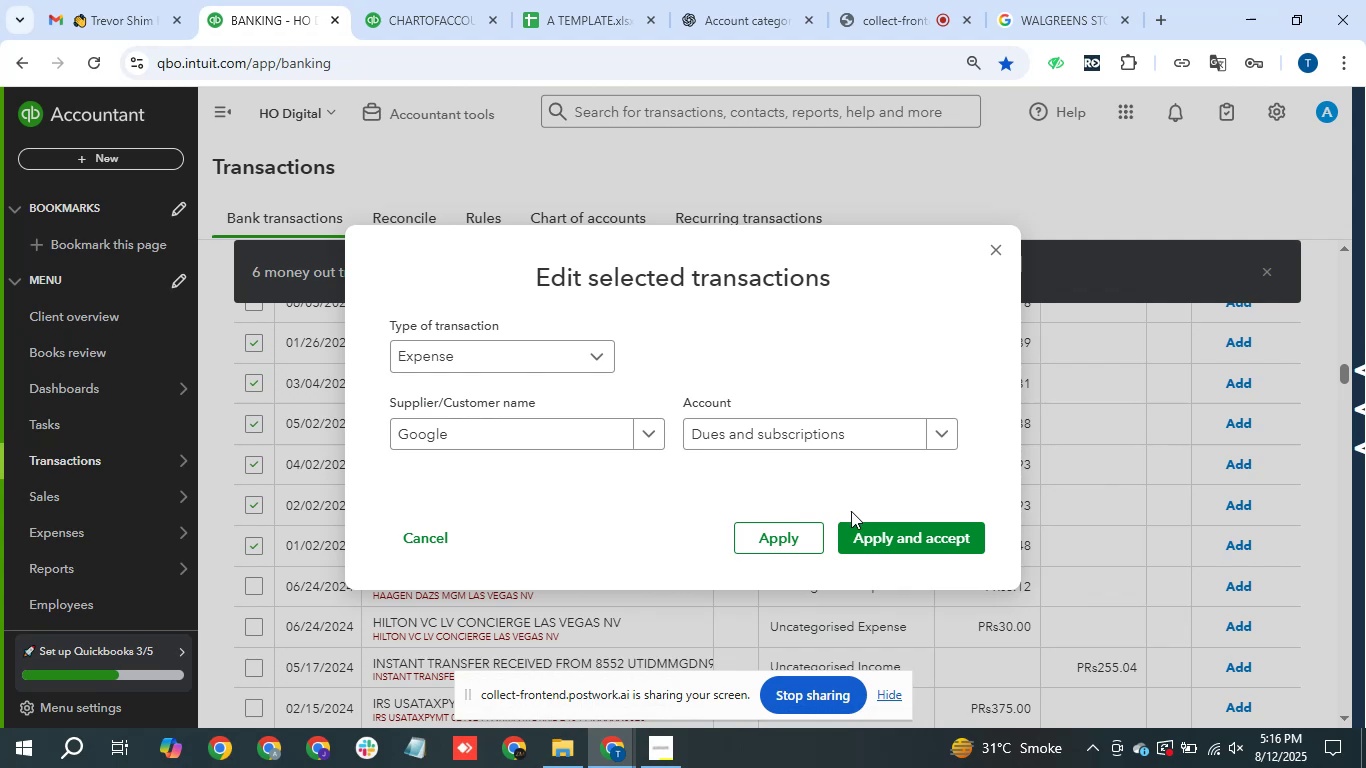 
left_click([906, 547])
 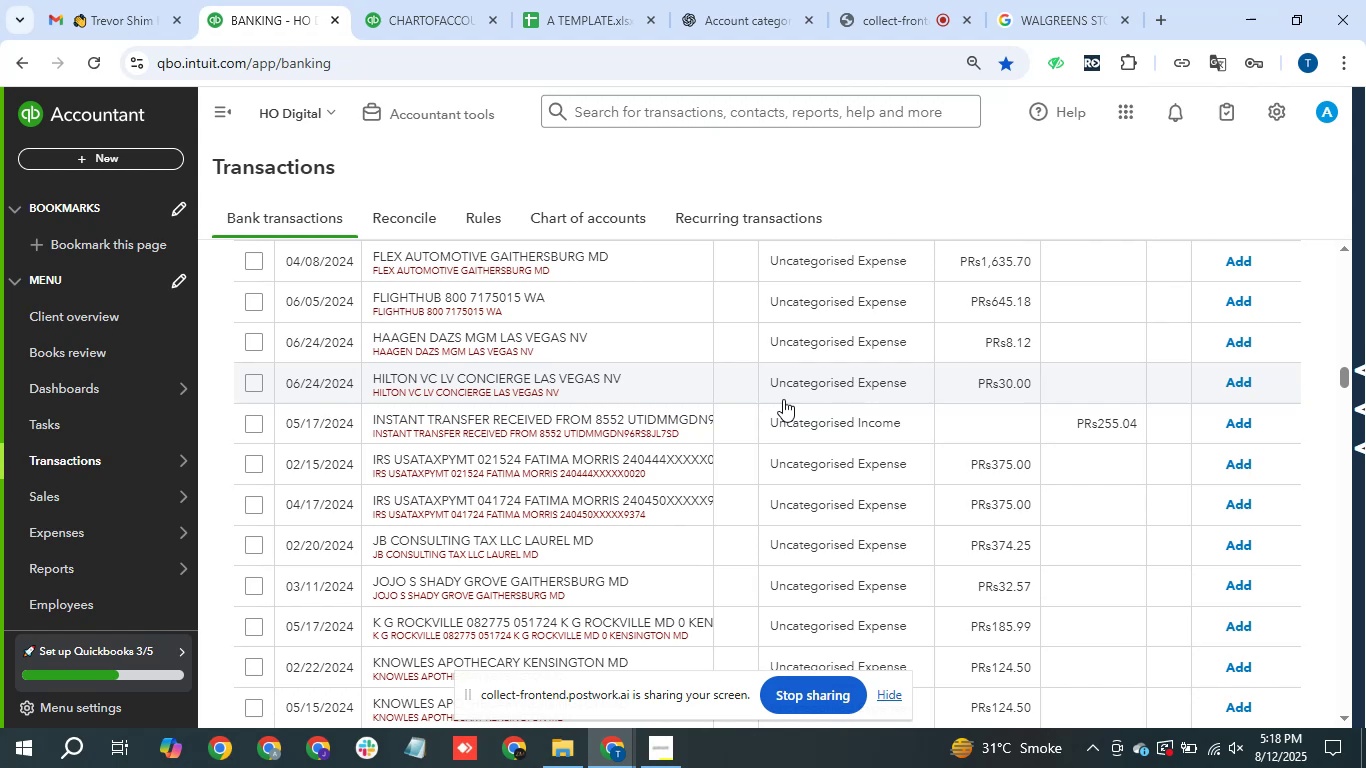 
wait(118.8)
 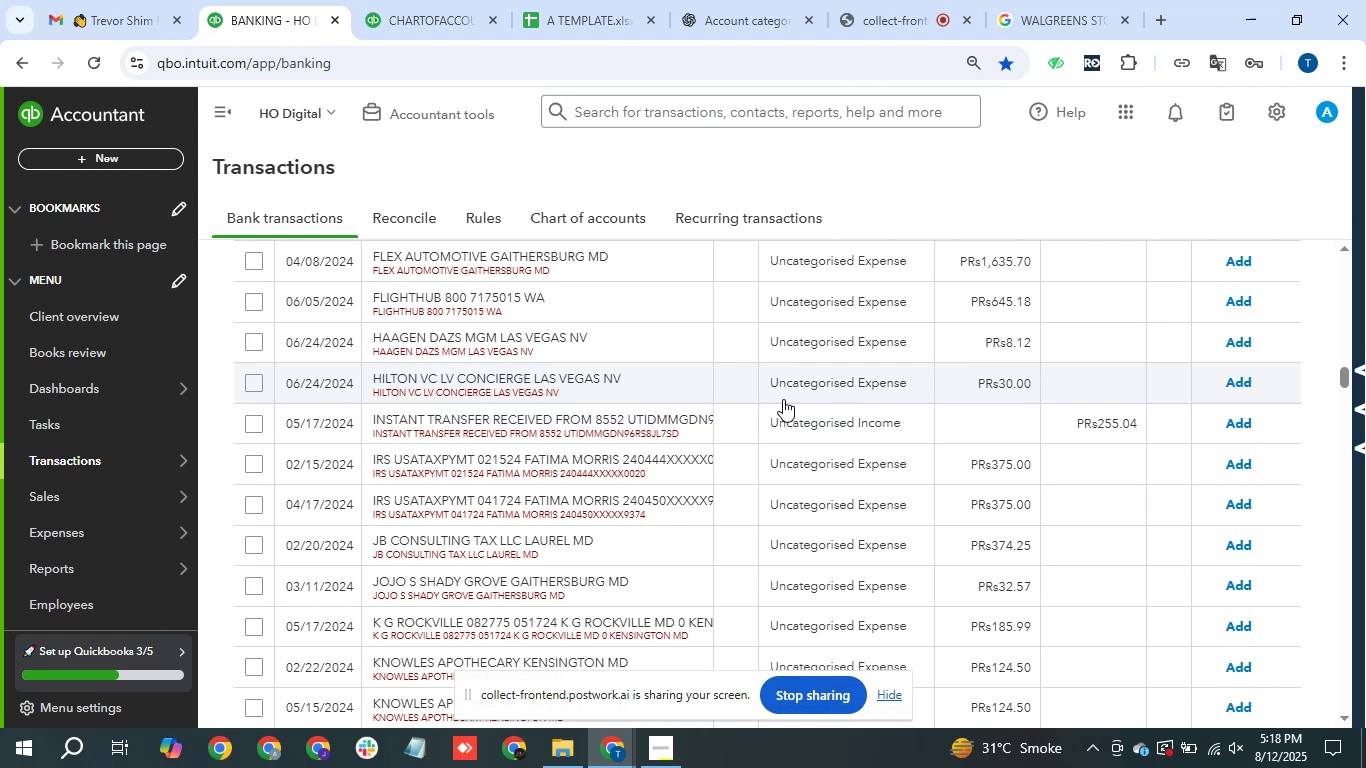 
left_click([888, 0])
 